 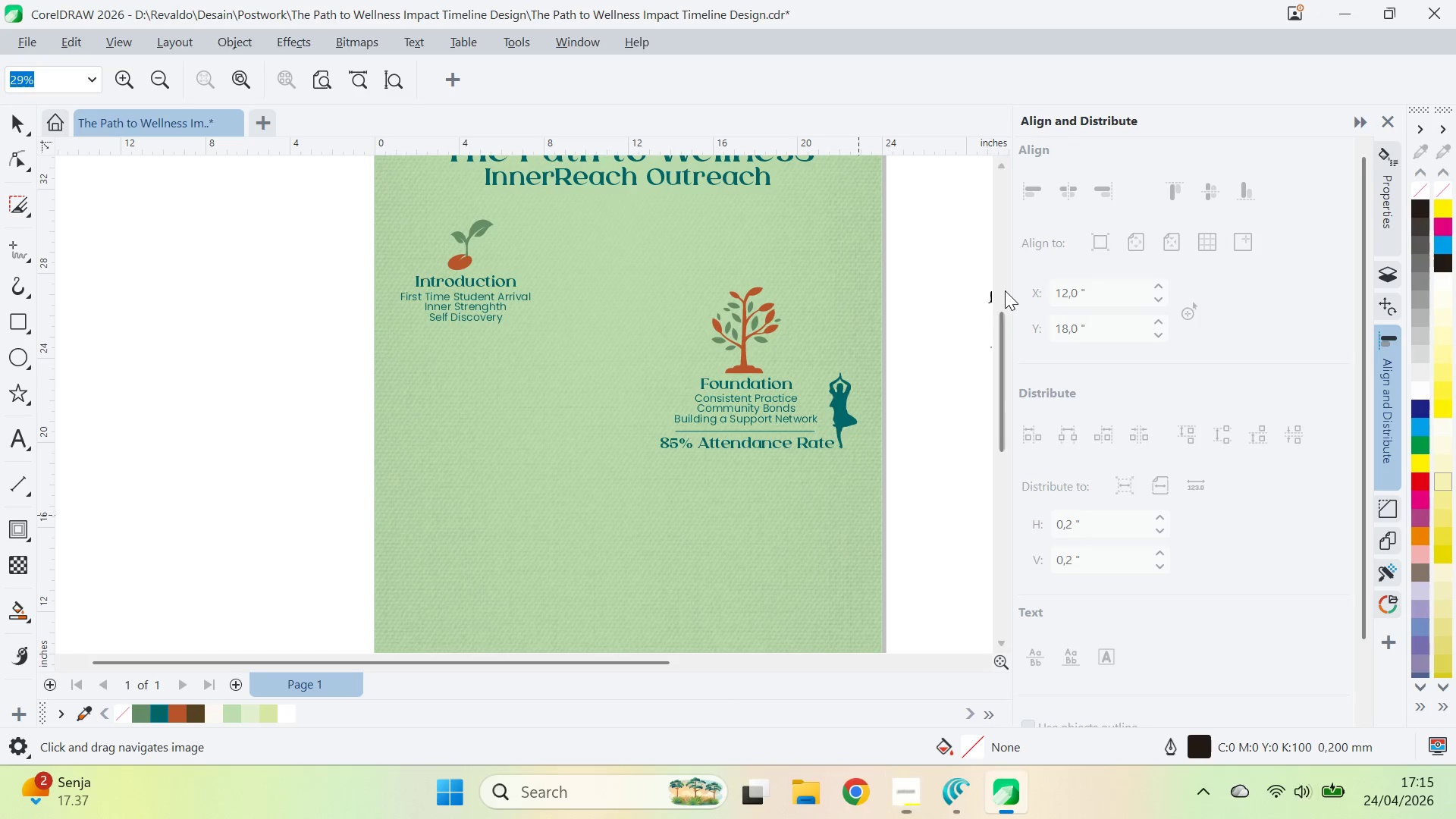 
key(Alt+Tab)
 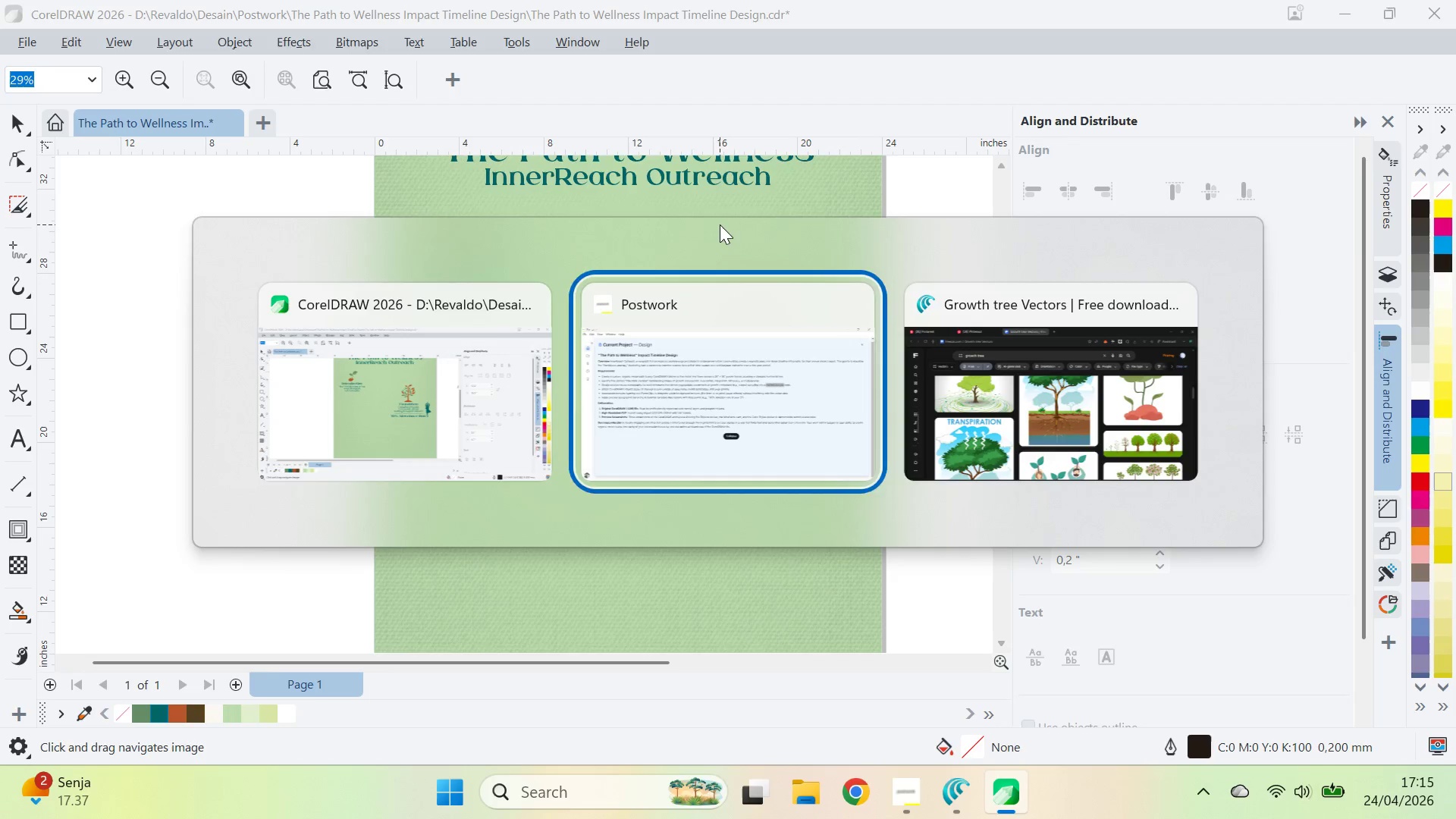 
key(Alt+Tab)
 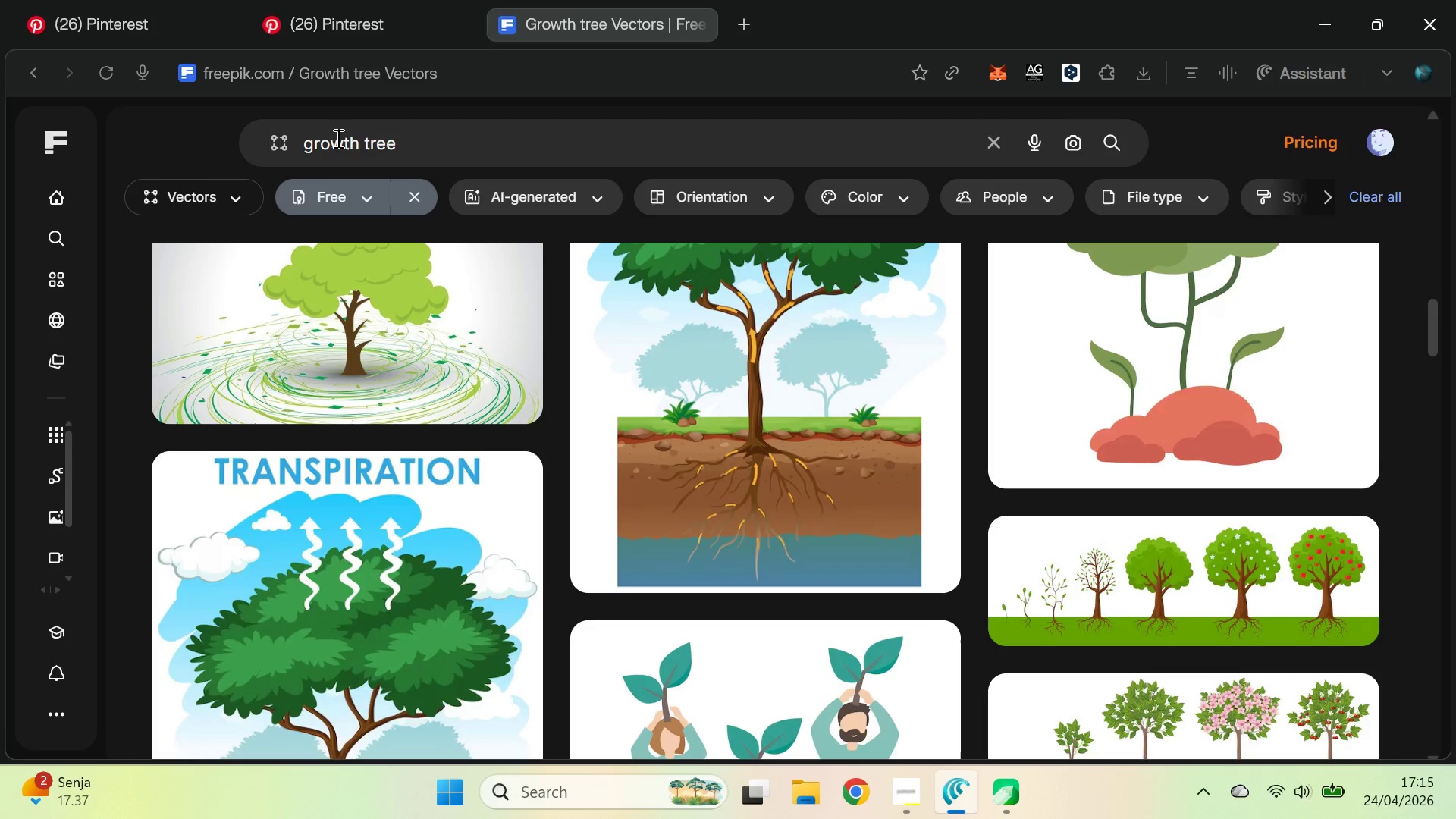 
left_click([337, 138])
 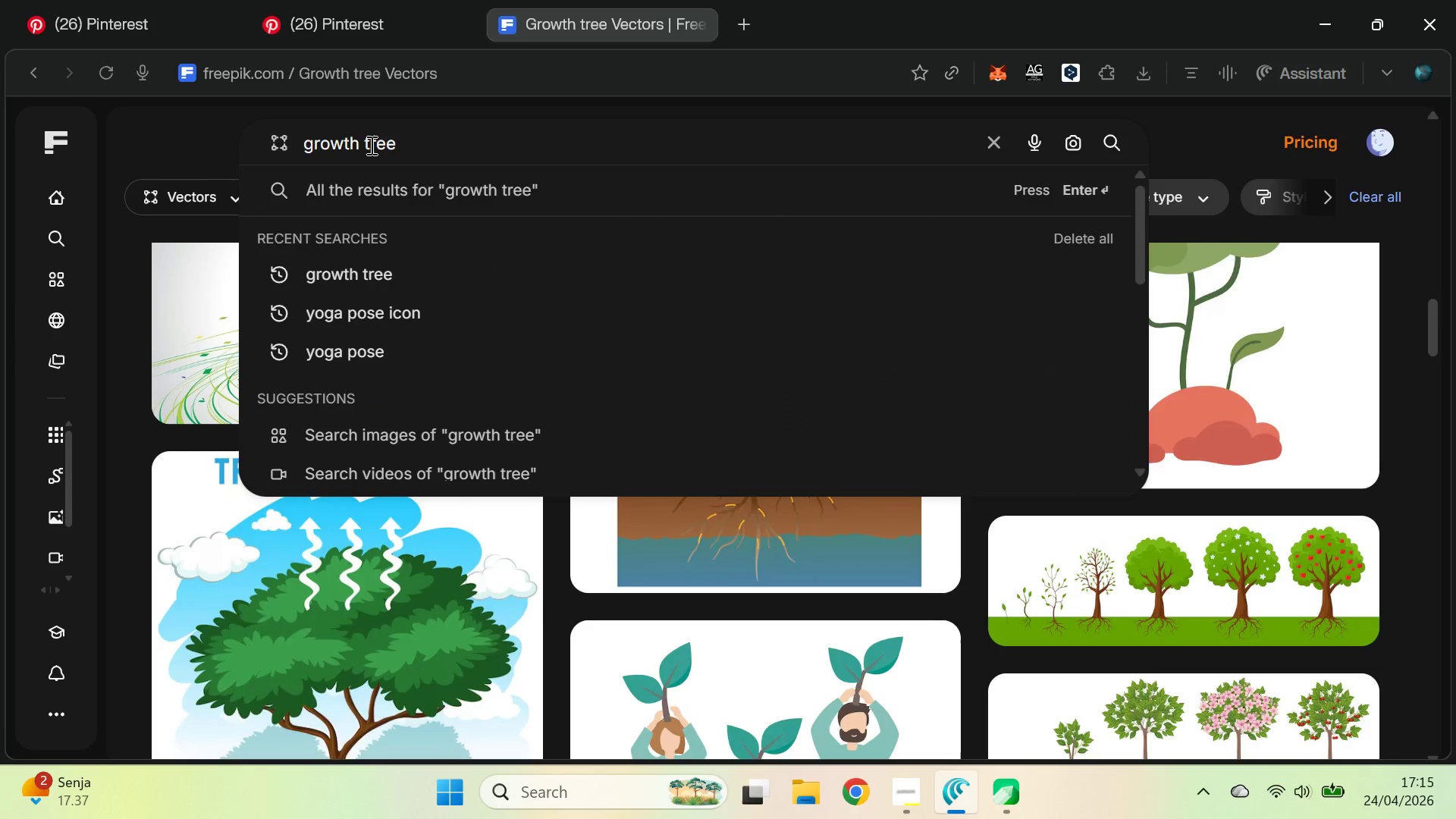 
left_click([370, 145])
 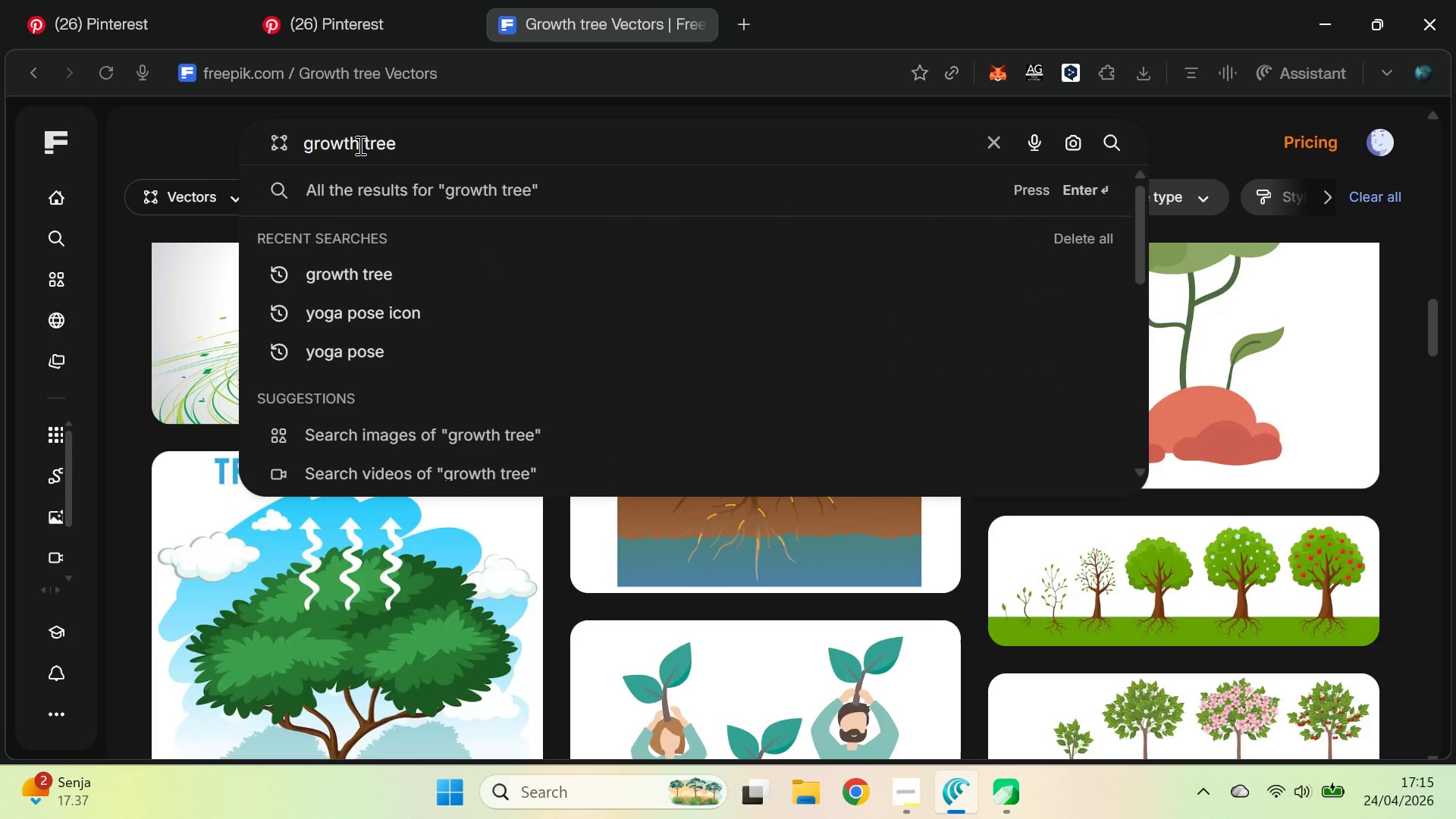 
left_click([359, 145])
 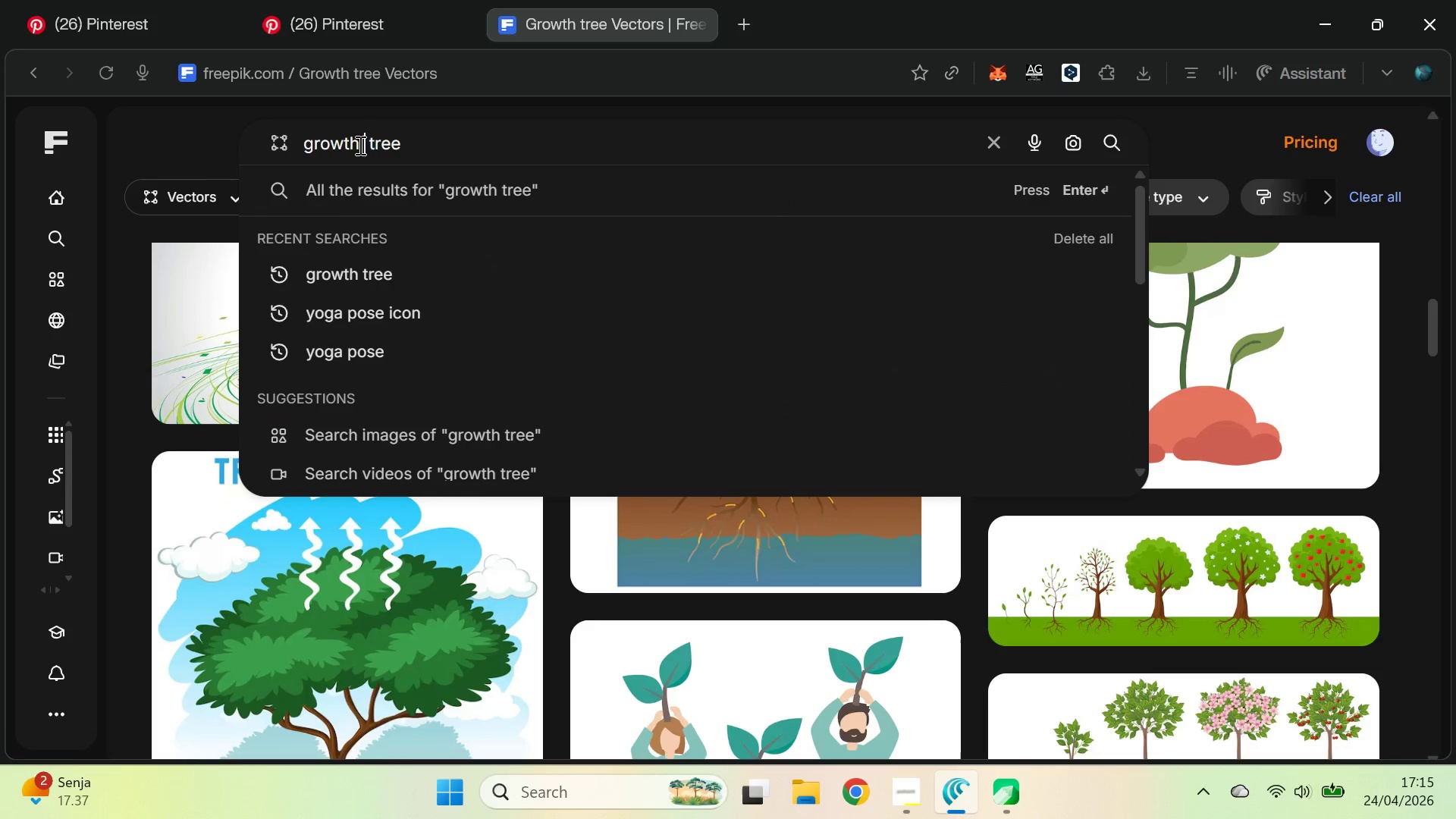 
key(Space)
 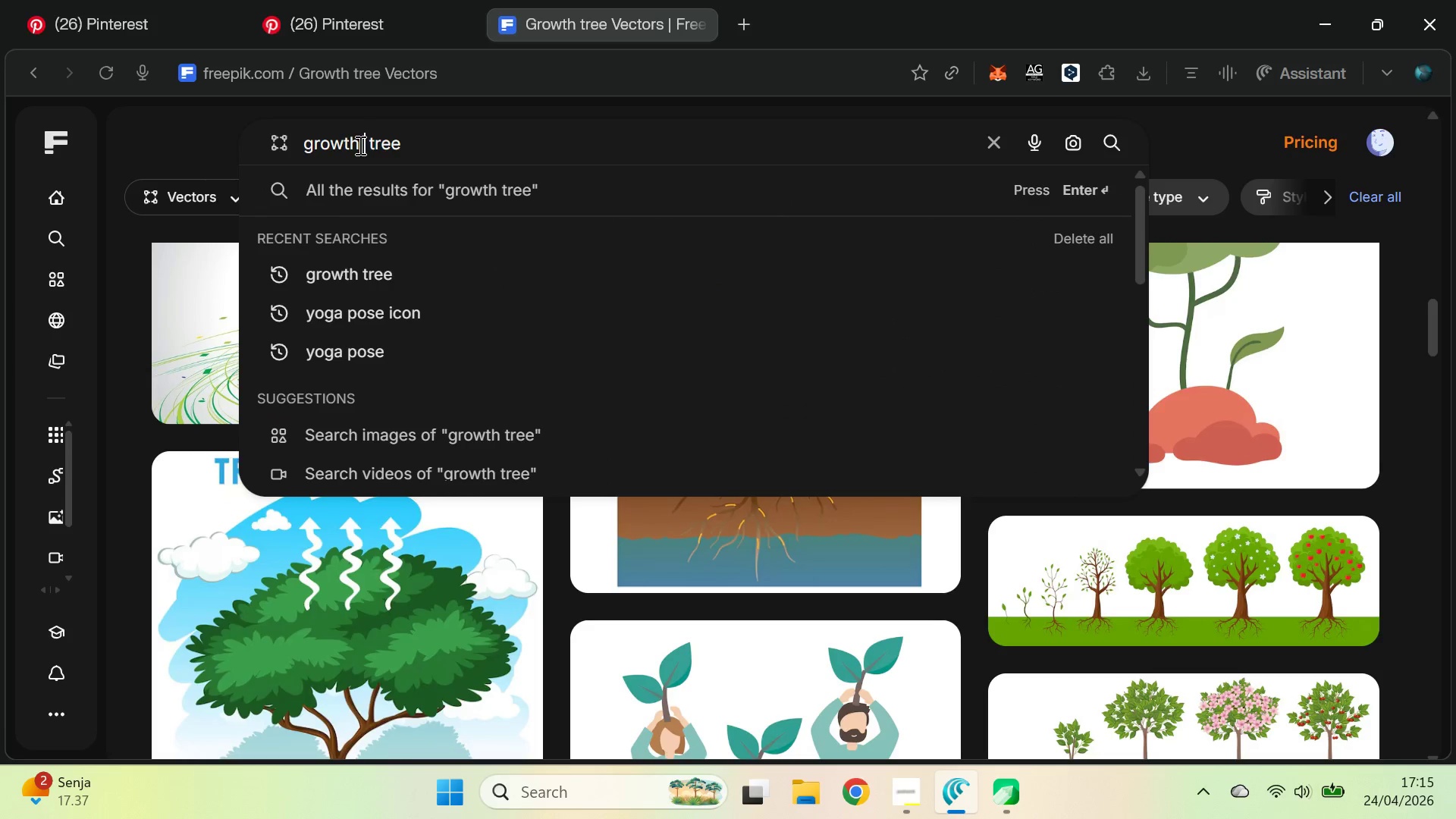 
key(Control+ControlLeft)
 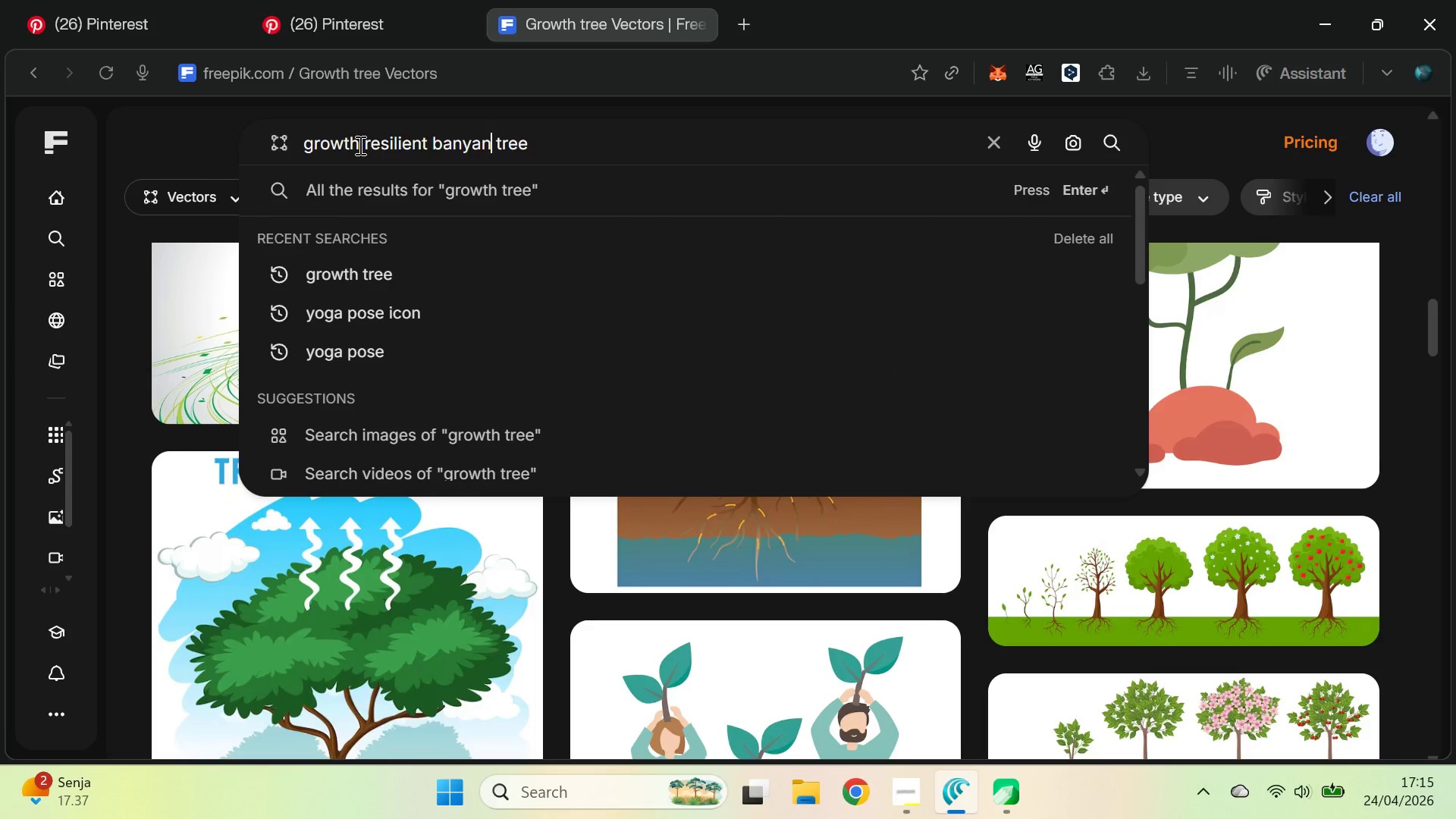 
key(Control+V)
 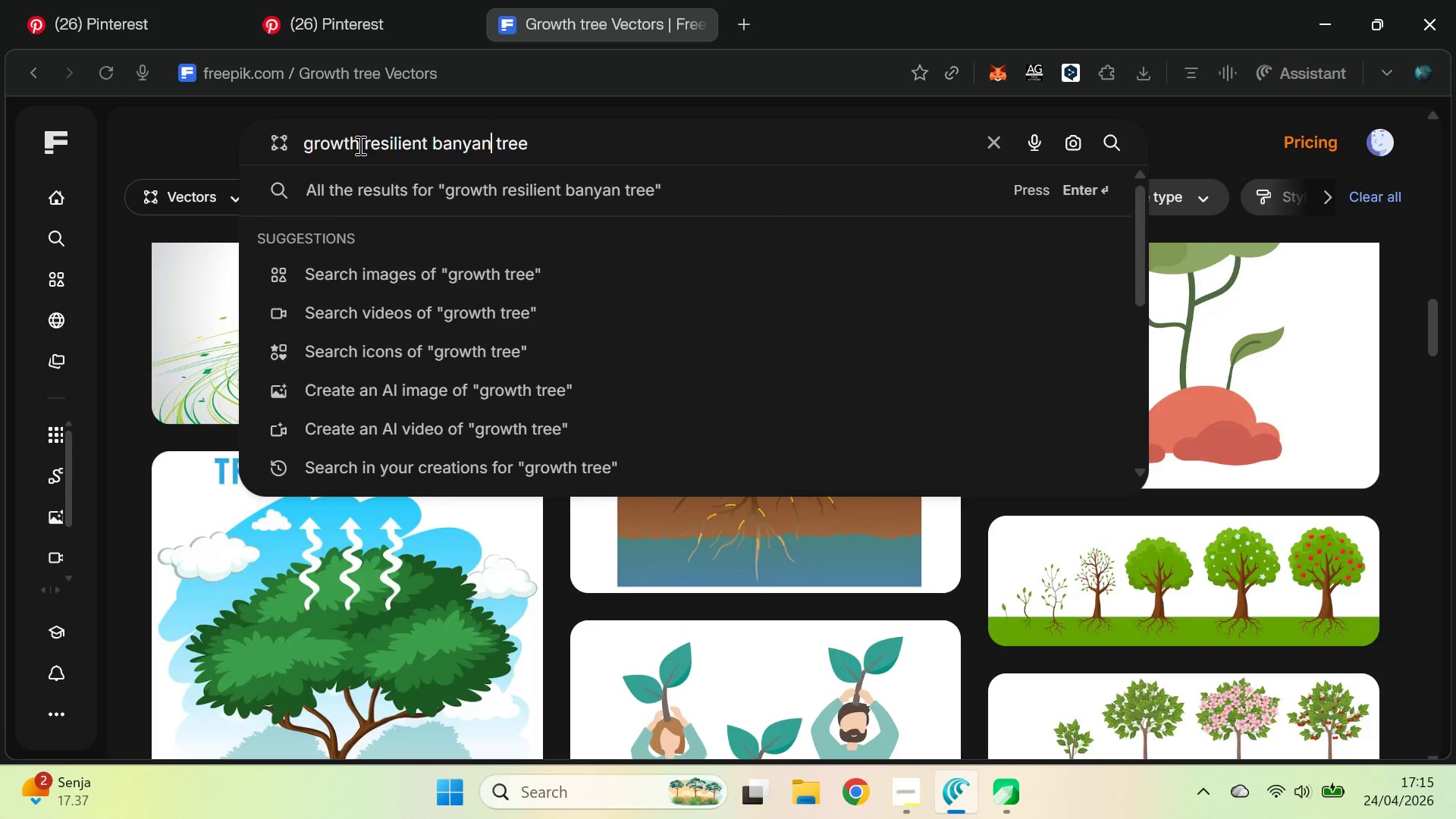 
key(Enter)
 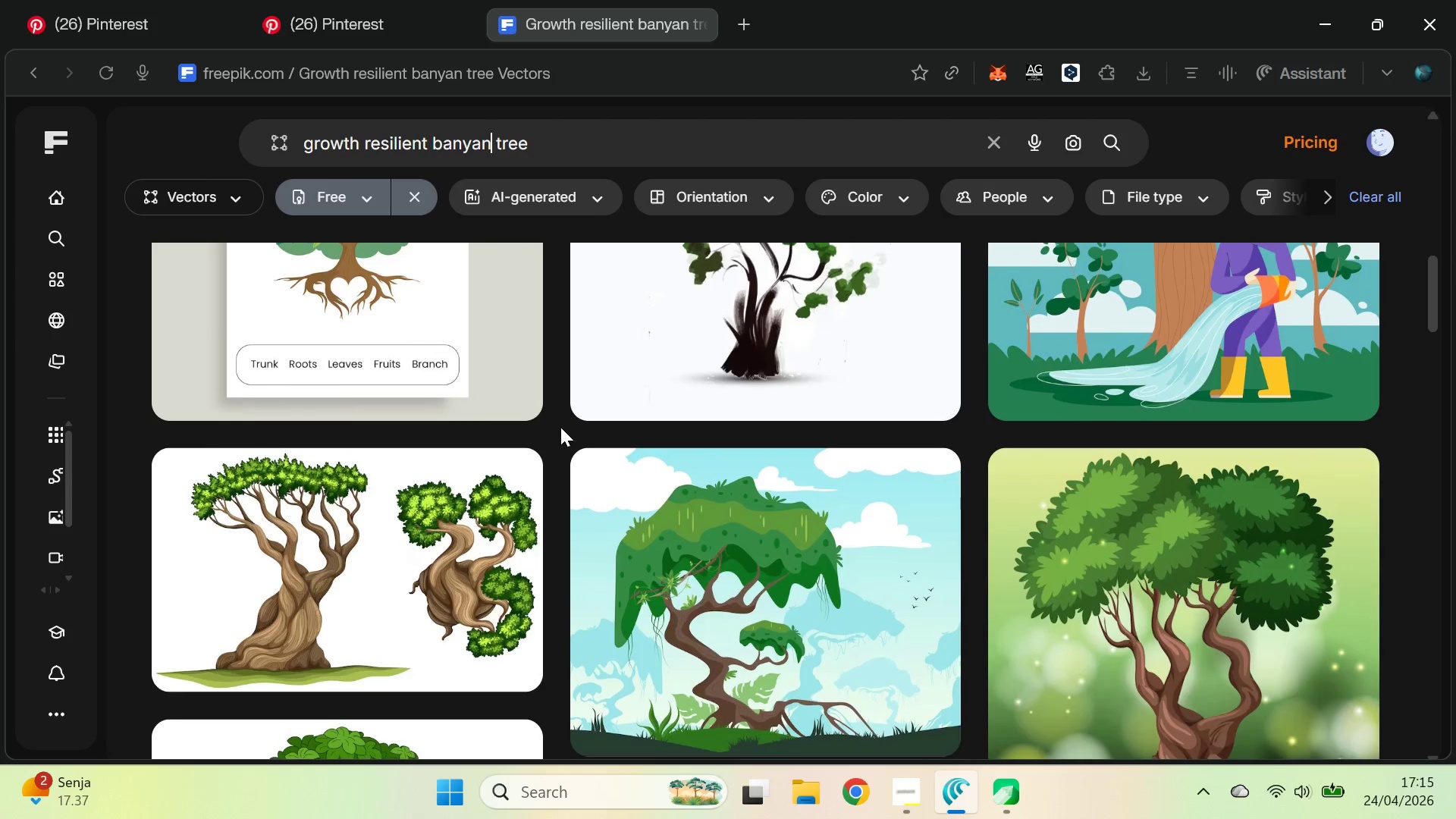 
wait(9.01)
 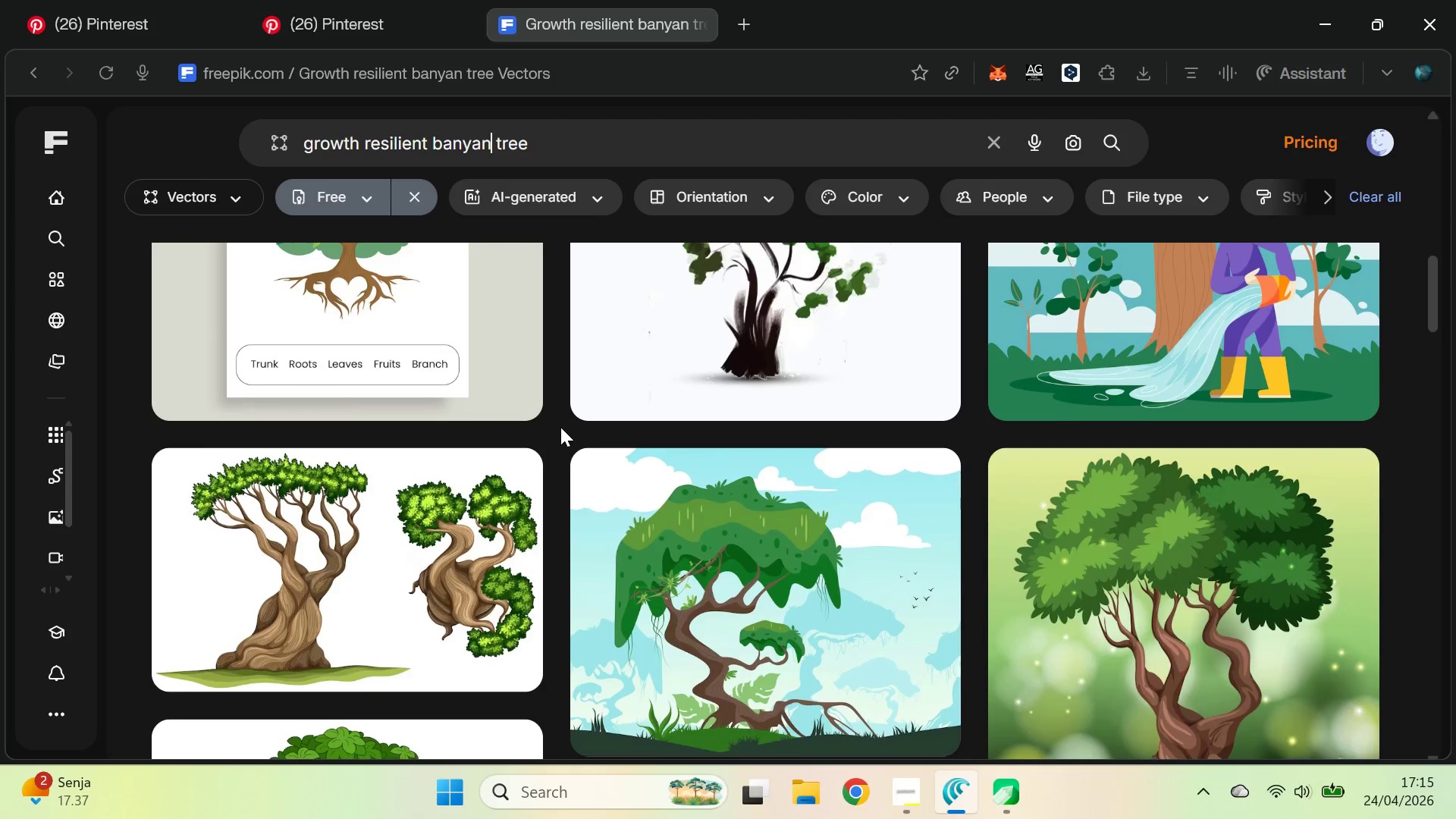 
left_click([42, 78])
 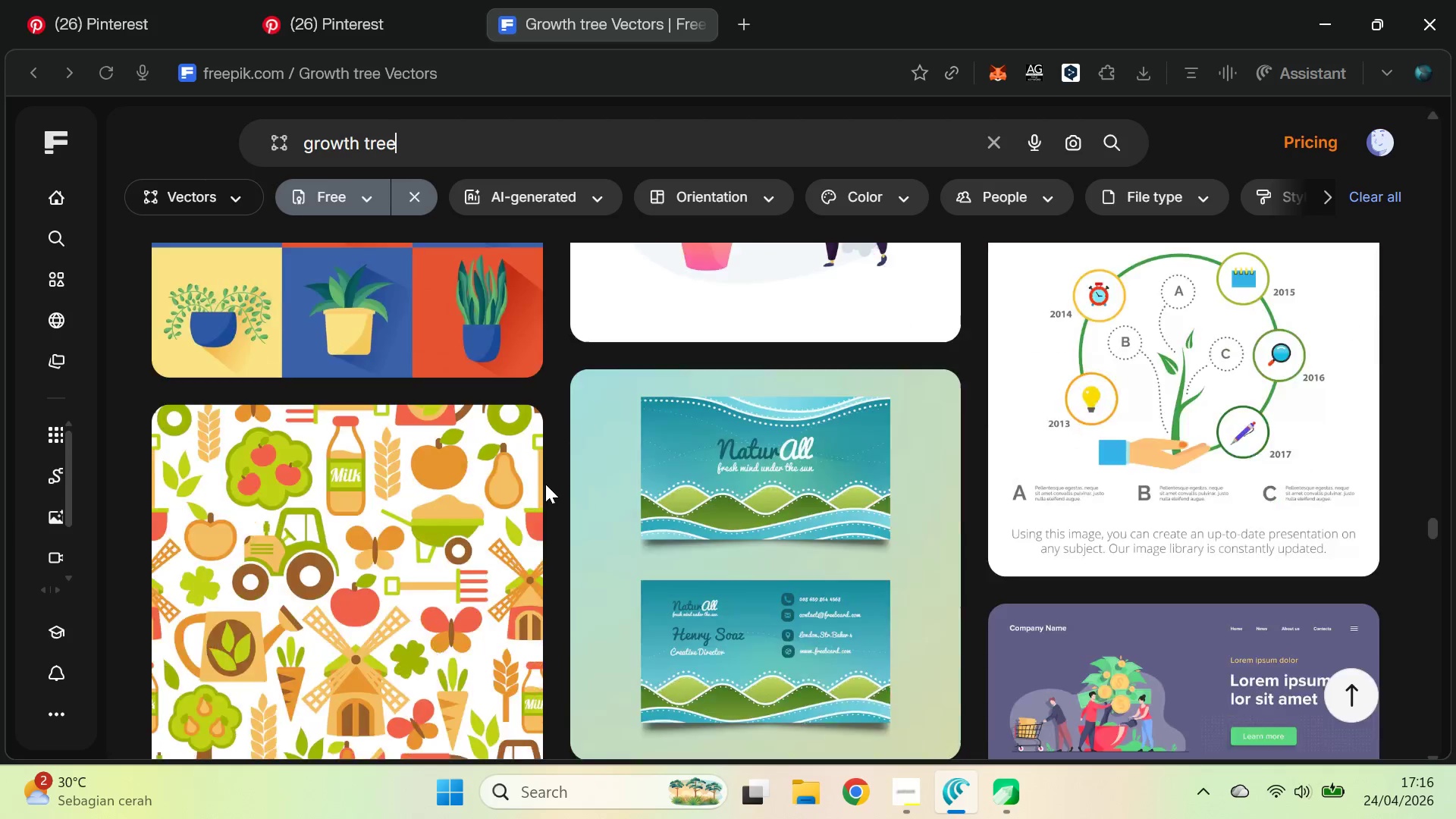 
wait(54.02)
 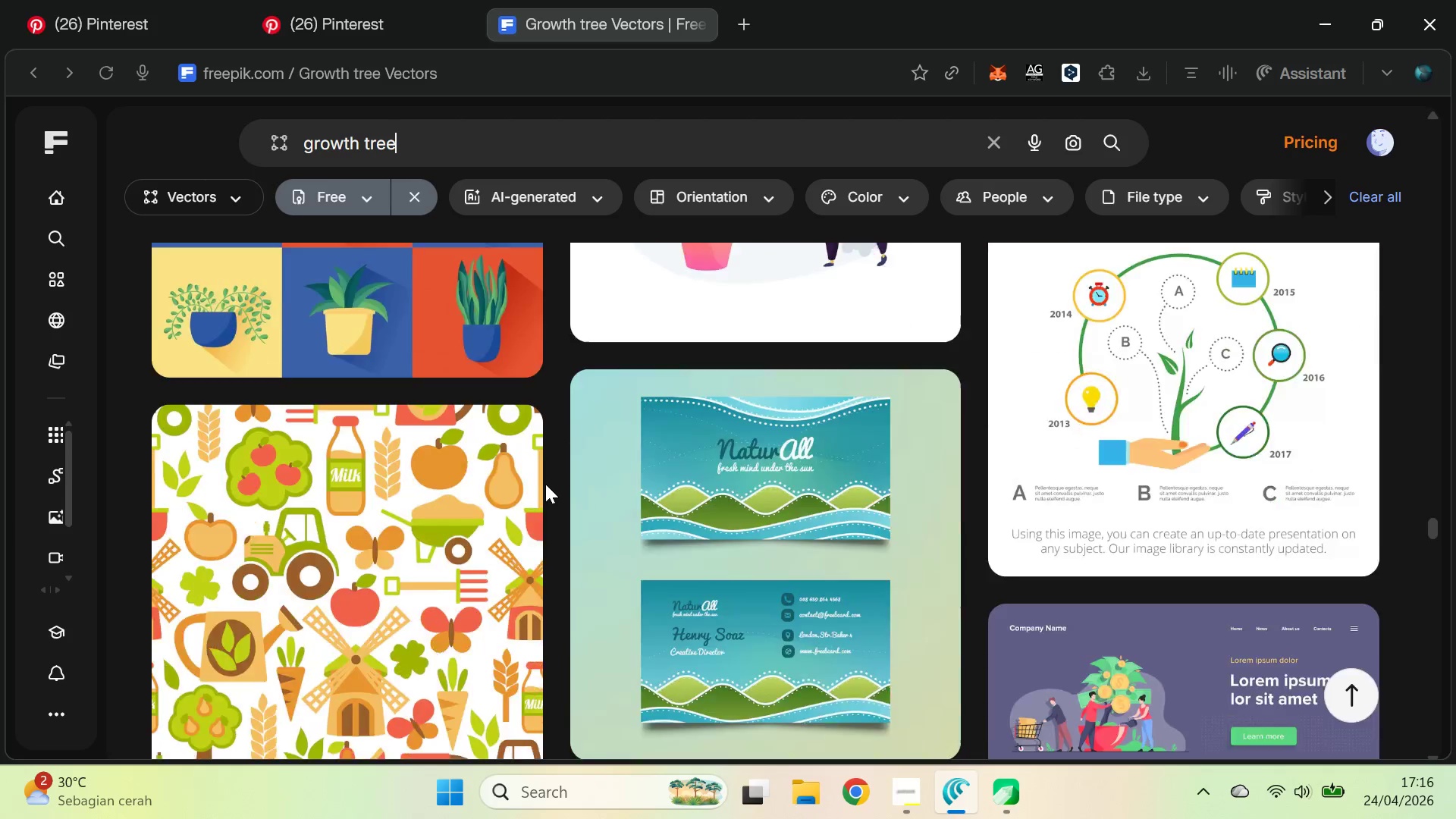 
key(Alt+AltLeft)
 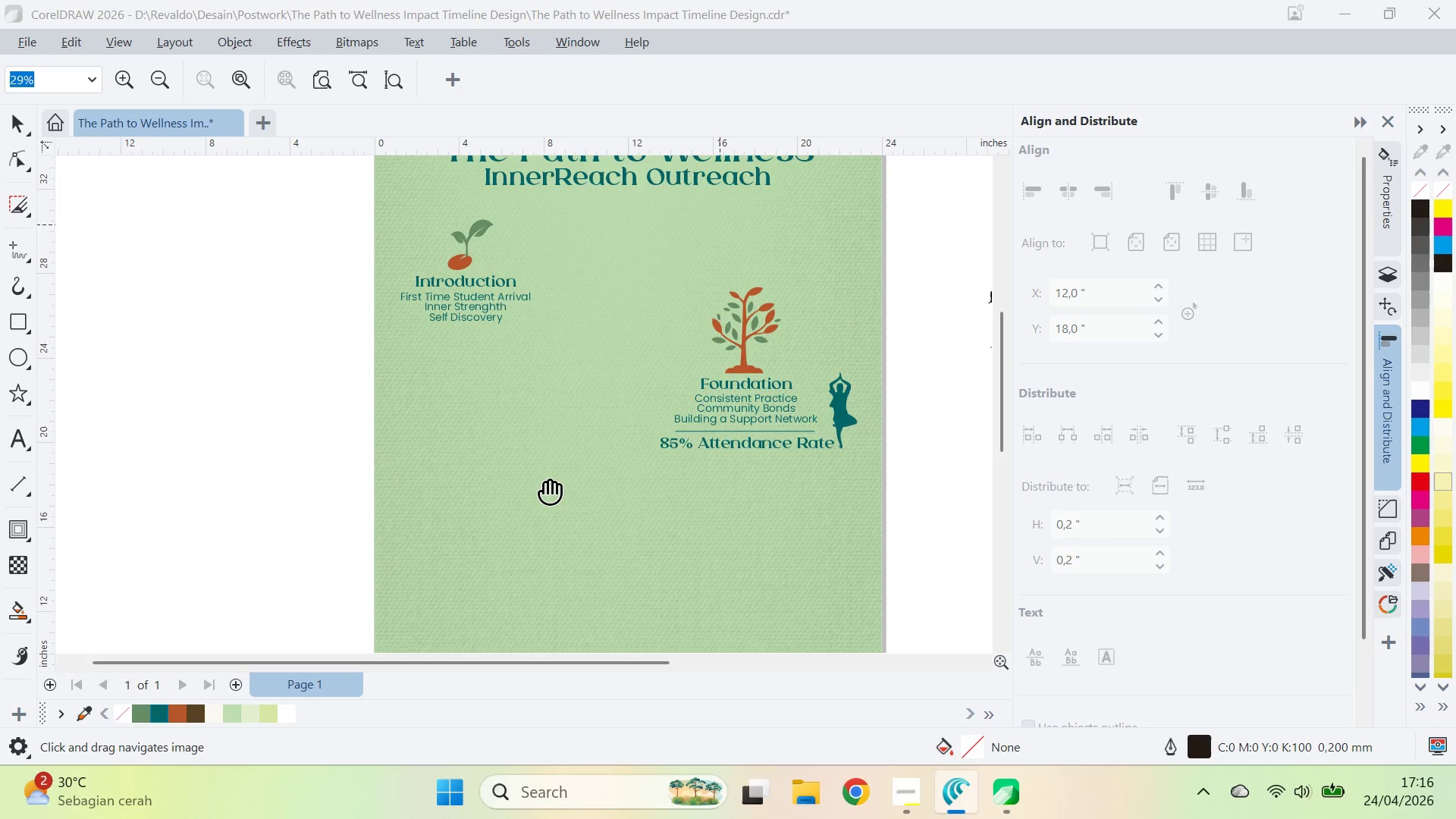 
key(Alt+Tab)
 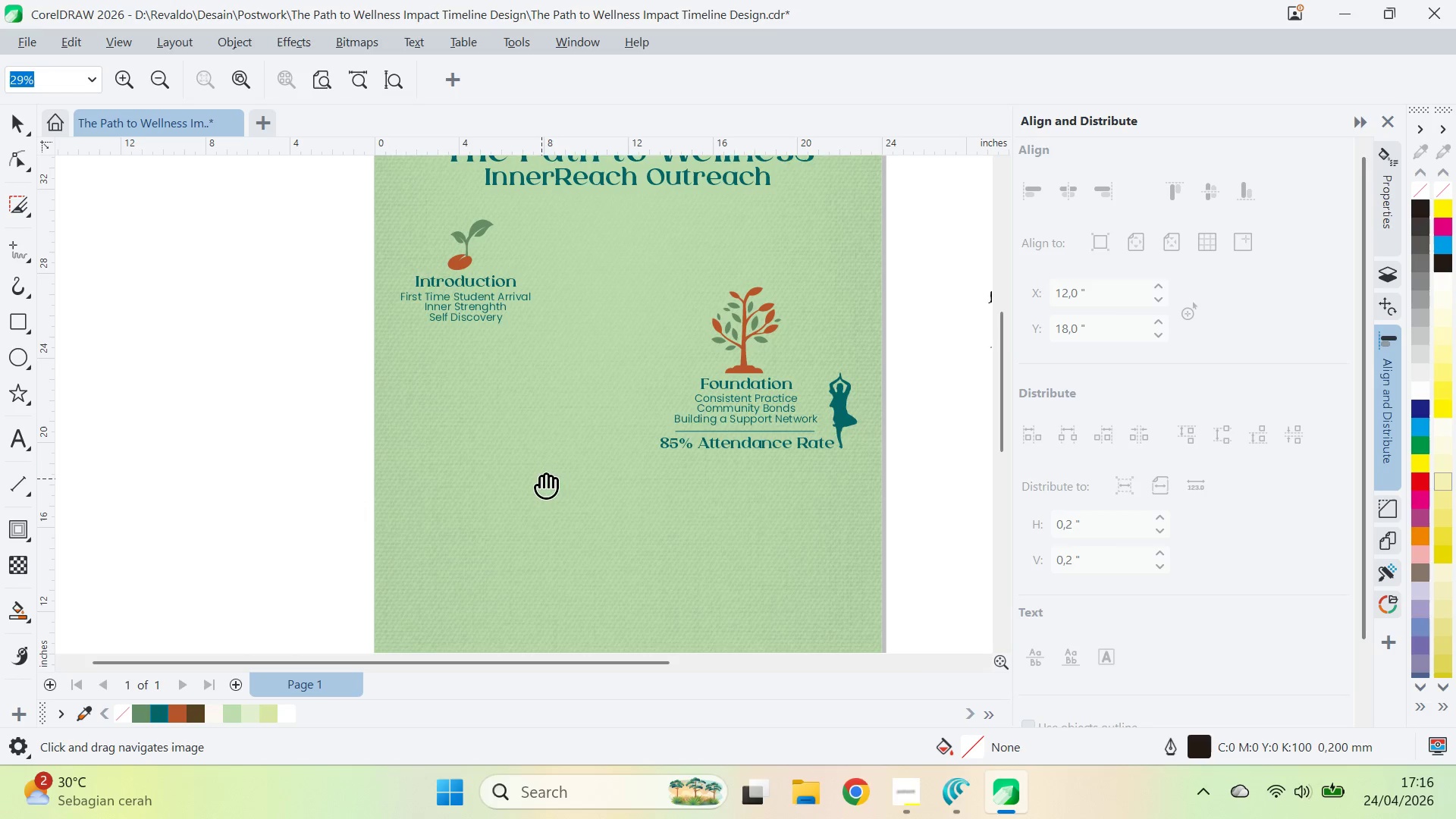 
left_click_drag(start_coordinate=[541, 470], to_coordinate=[678, 428])
 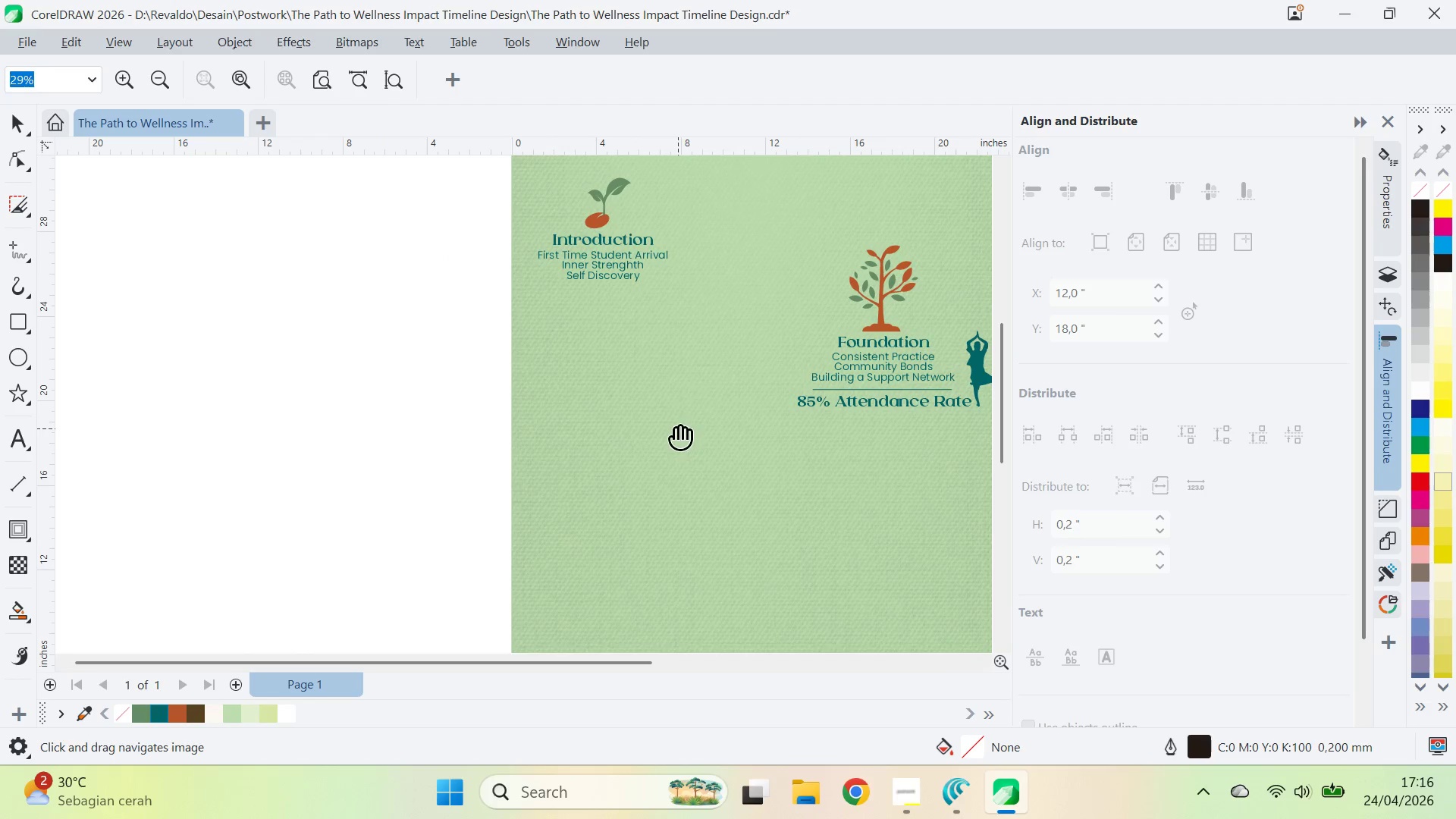 
key(V)
 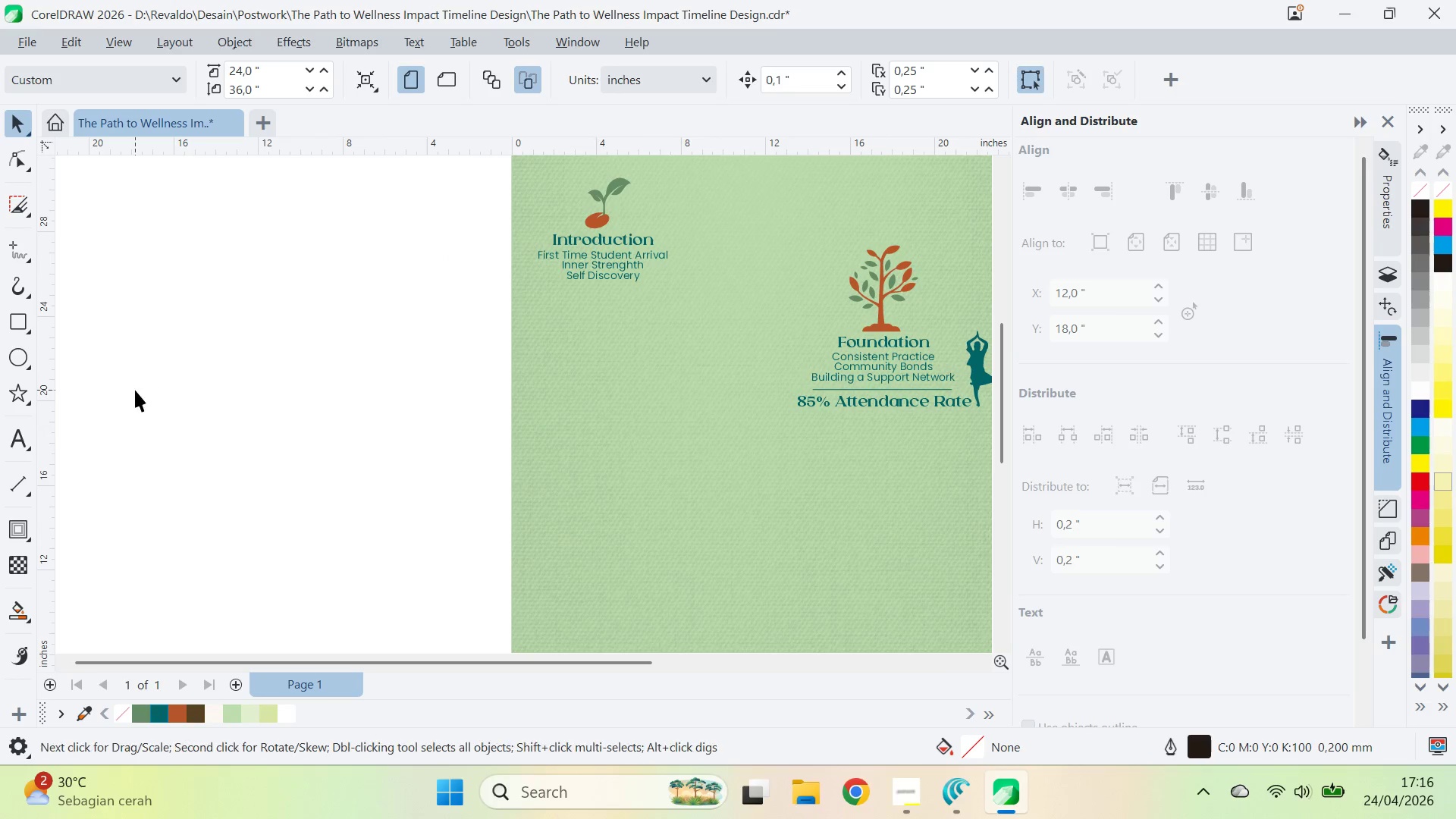 
left_click([135, 389])
 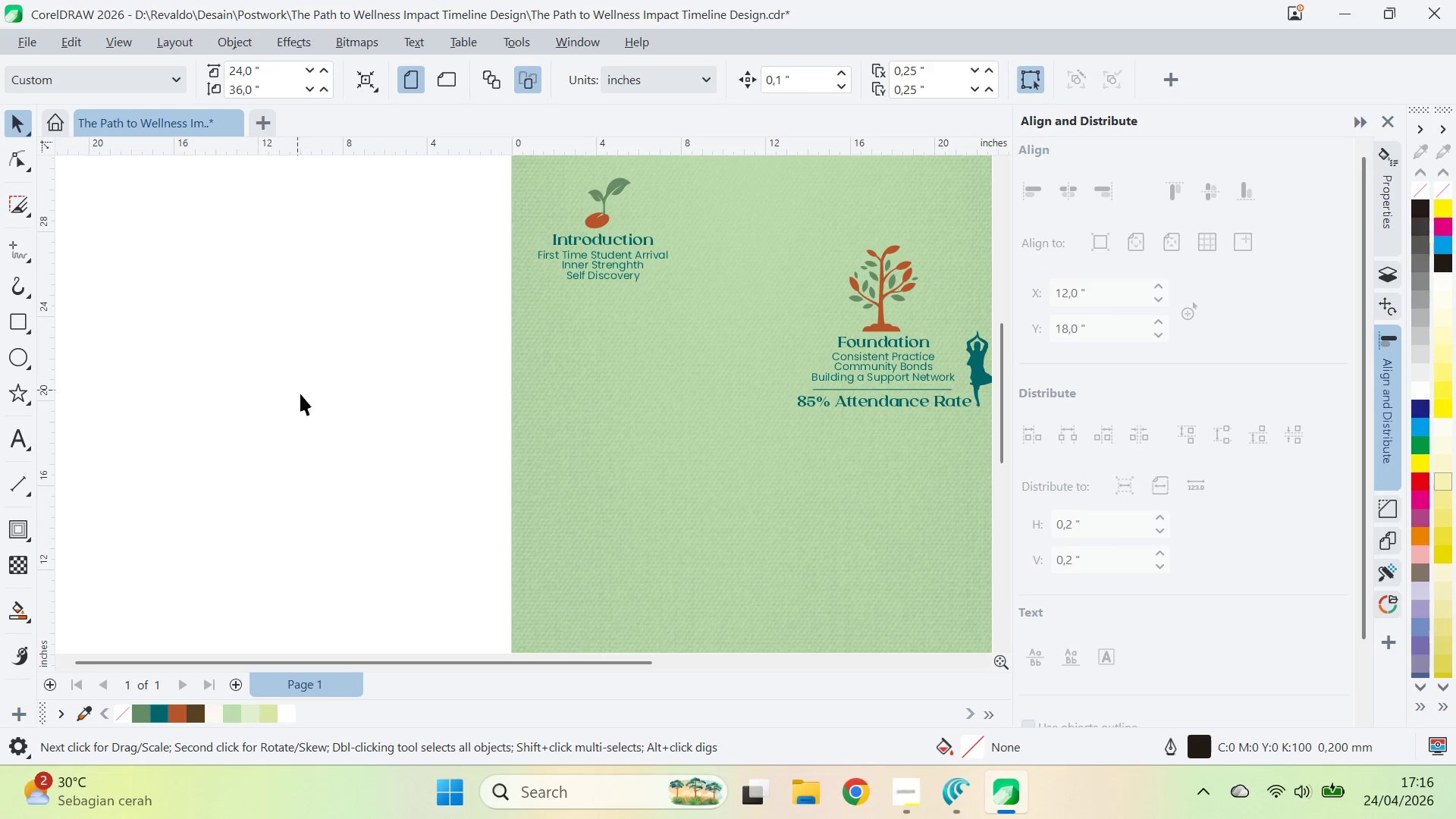 
key(Z)
 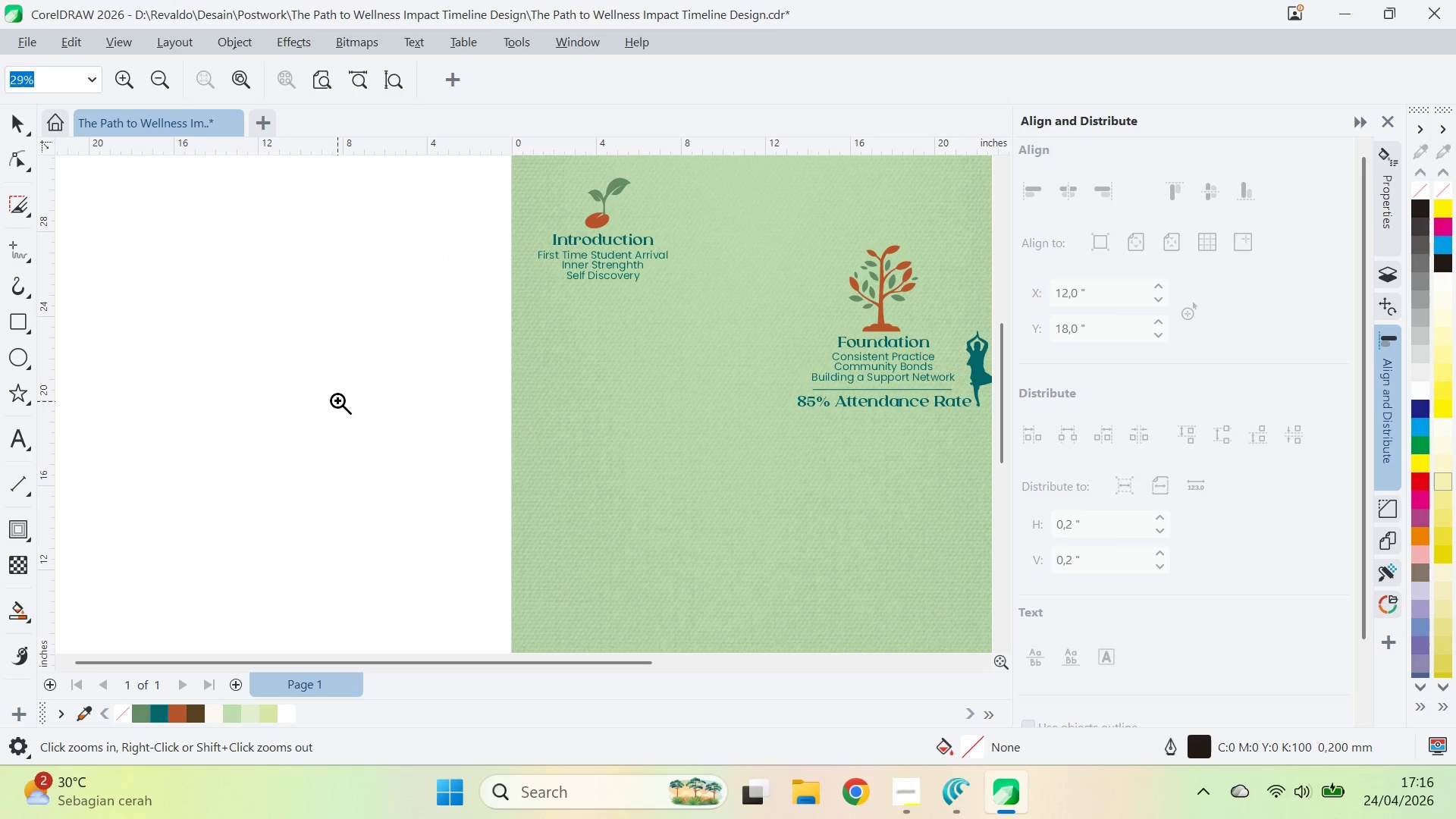 
left_click([337, 400])
 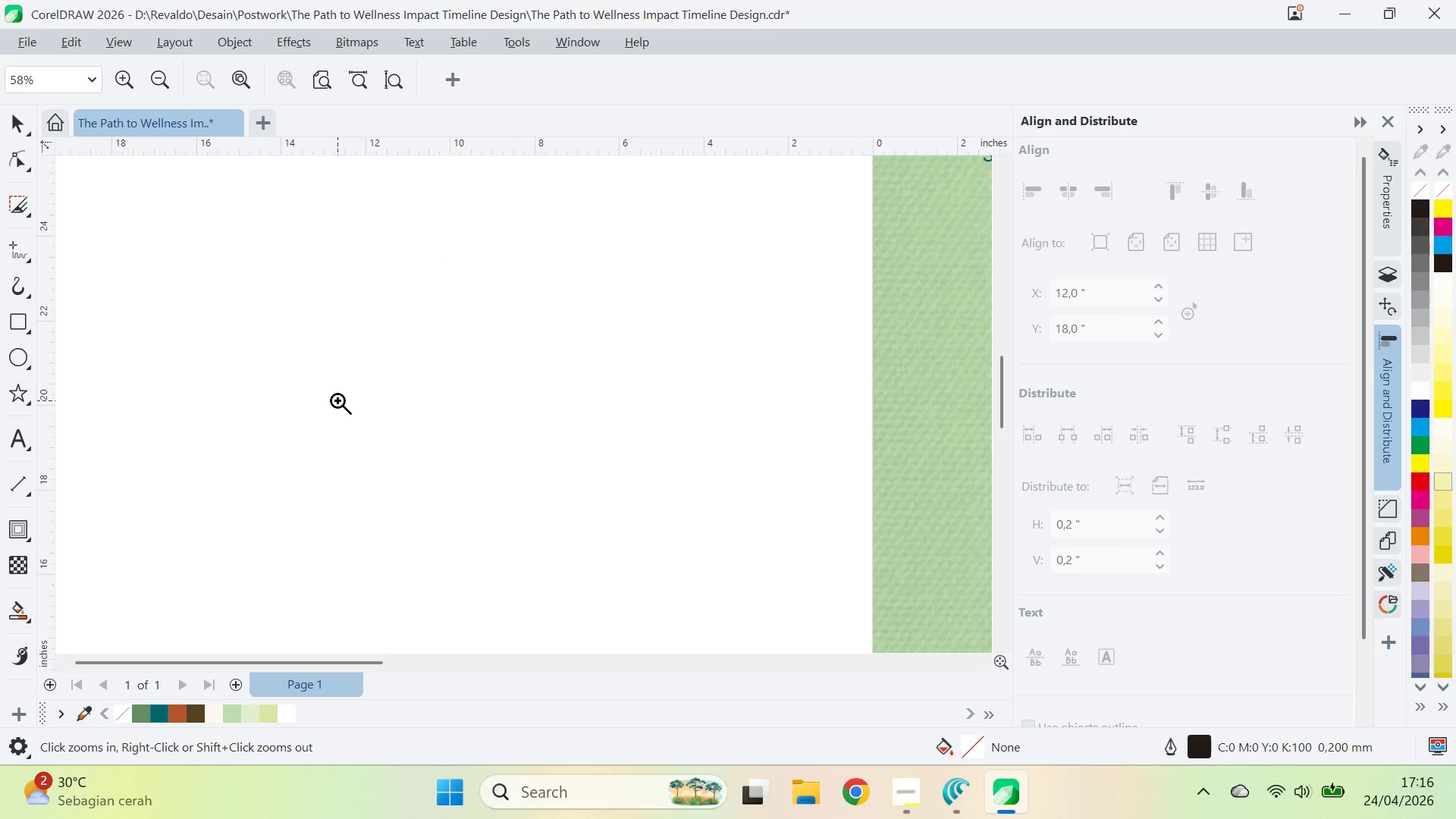 
key(Q)
 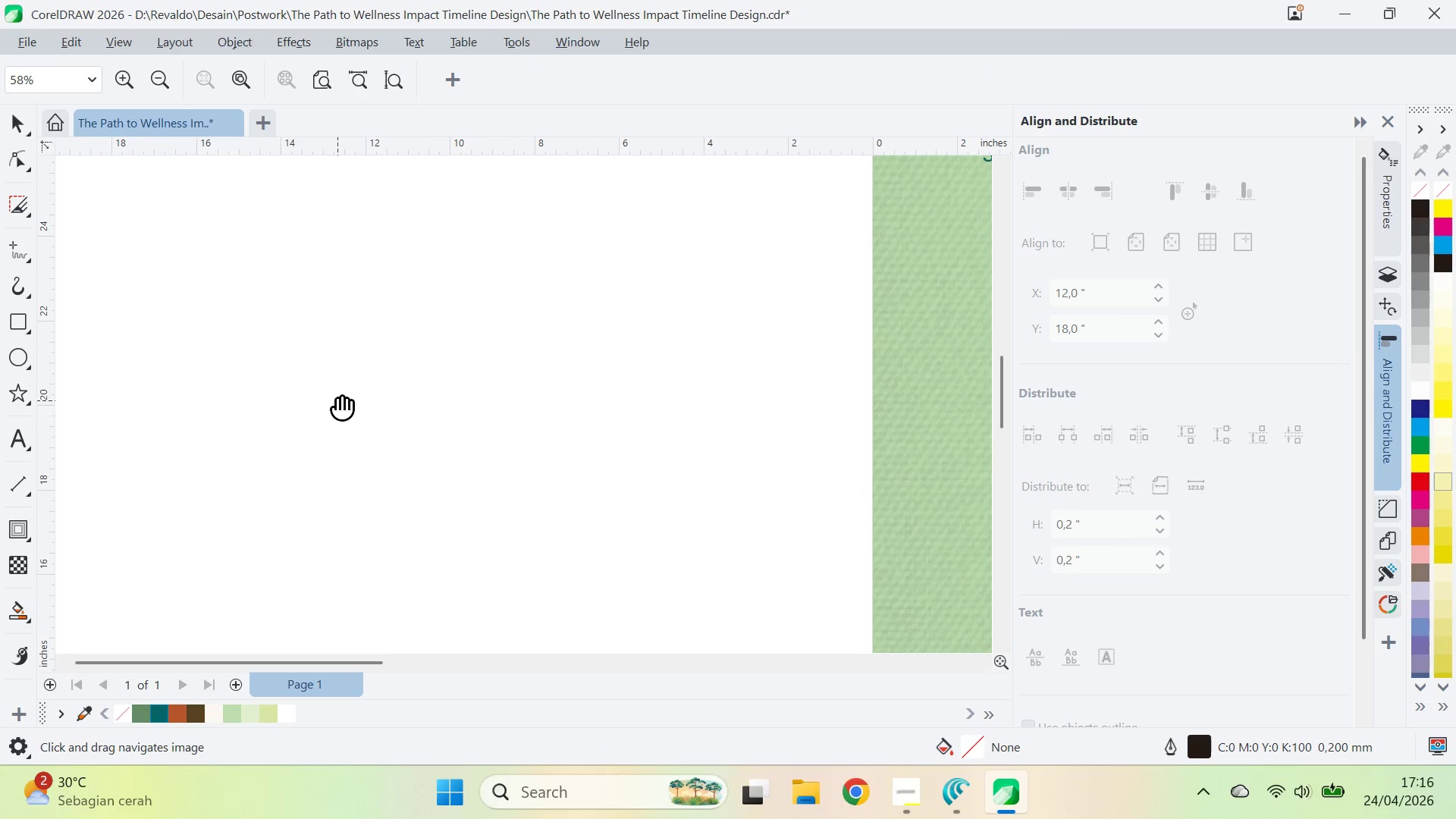 
left_click_drag(start_coordinate=[337, 400], to_coordinate=[535, 430])
 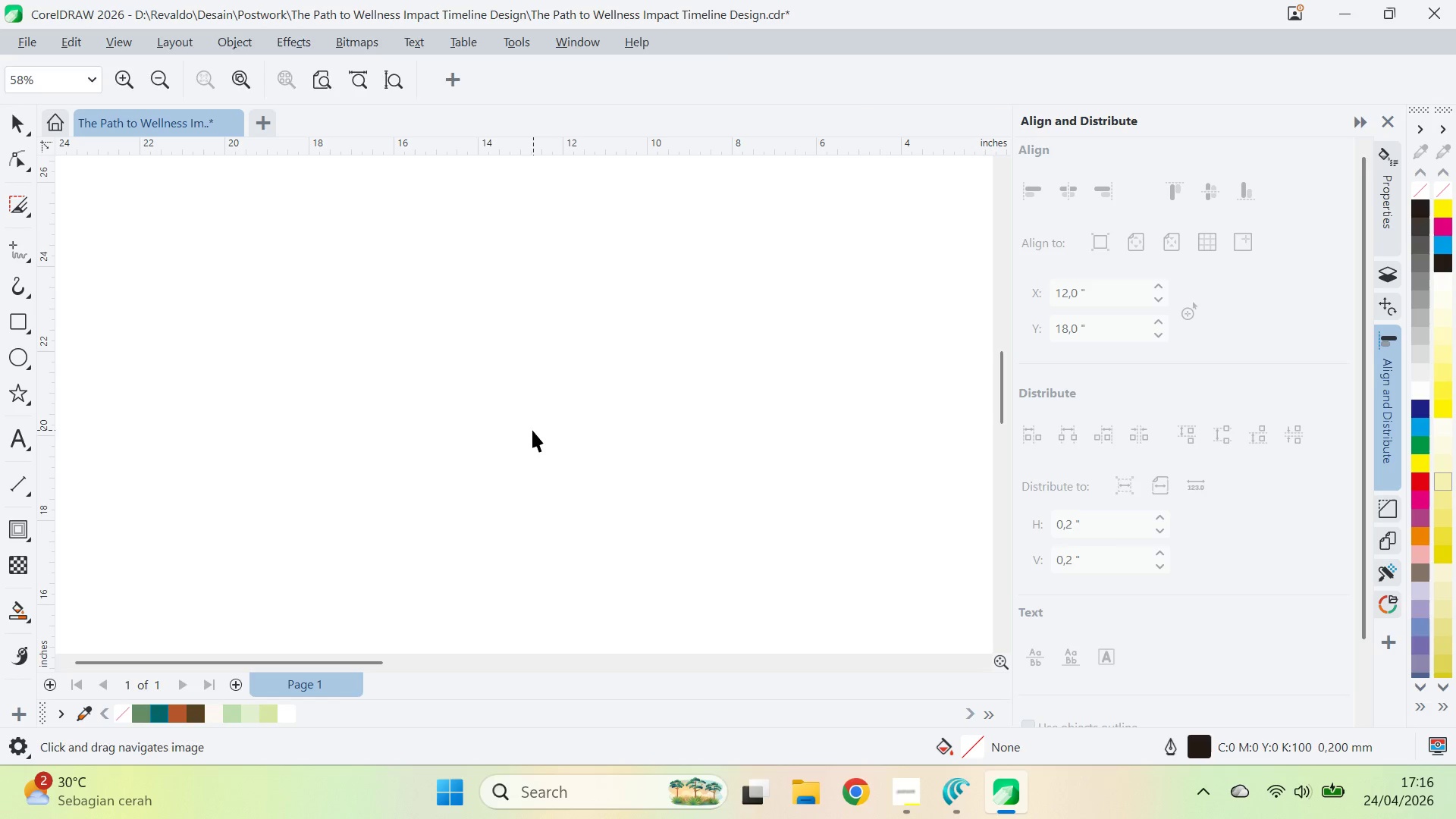 
key(V)
 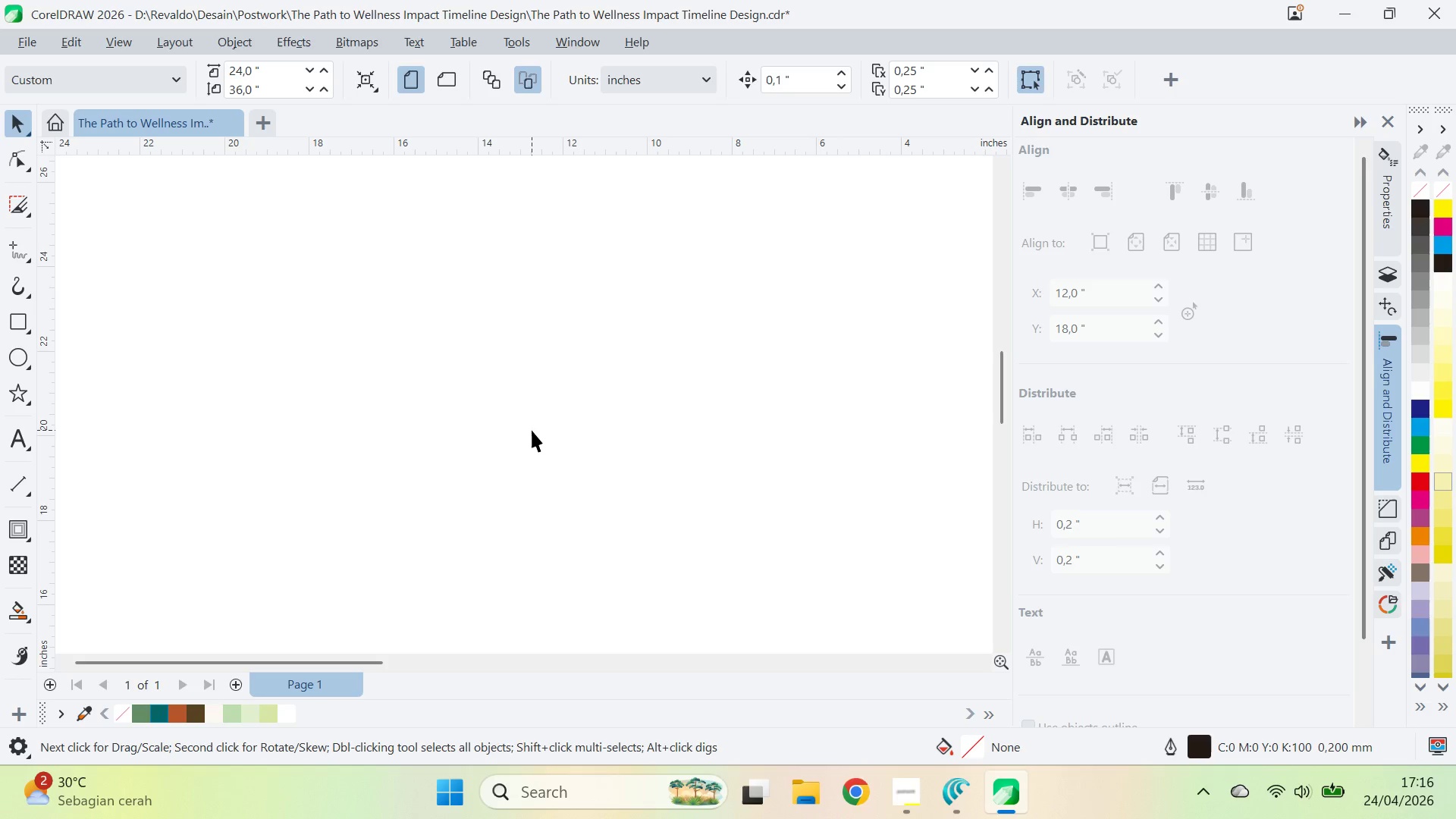 
key(Control+ControlLeft)
 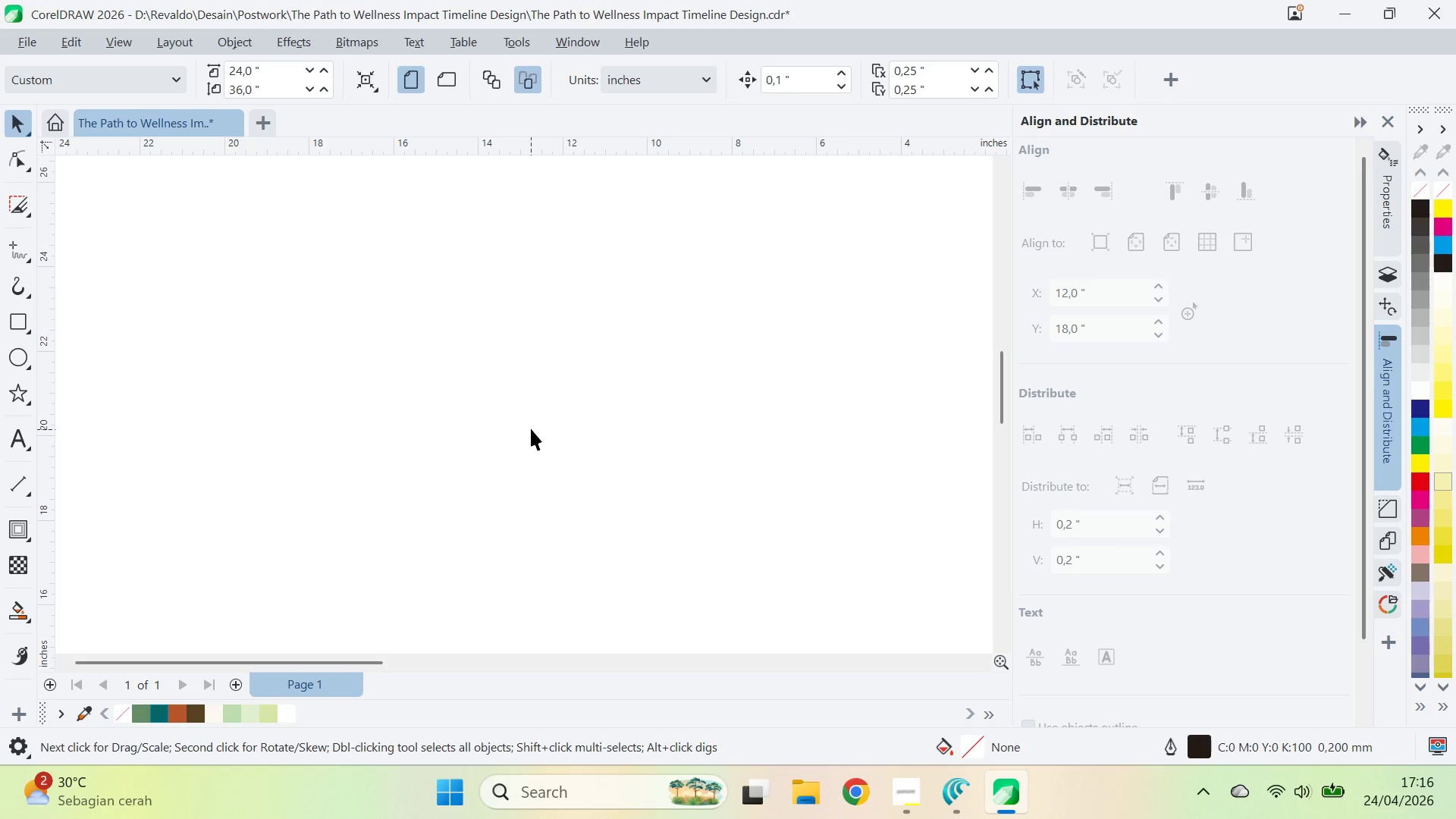 
key(Control+S)
 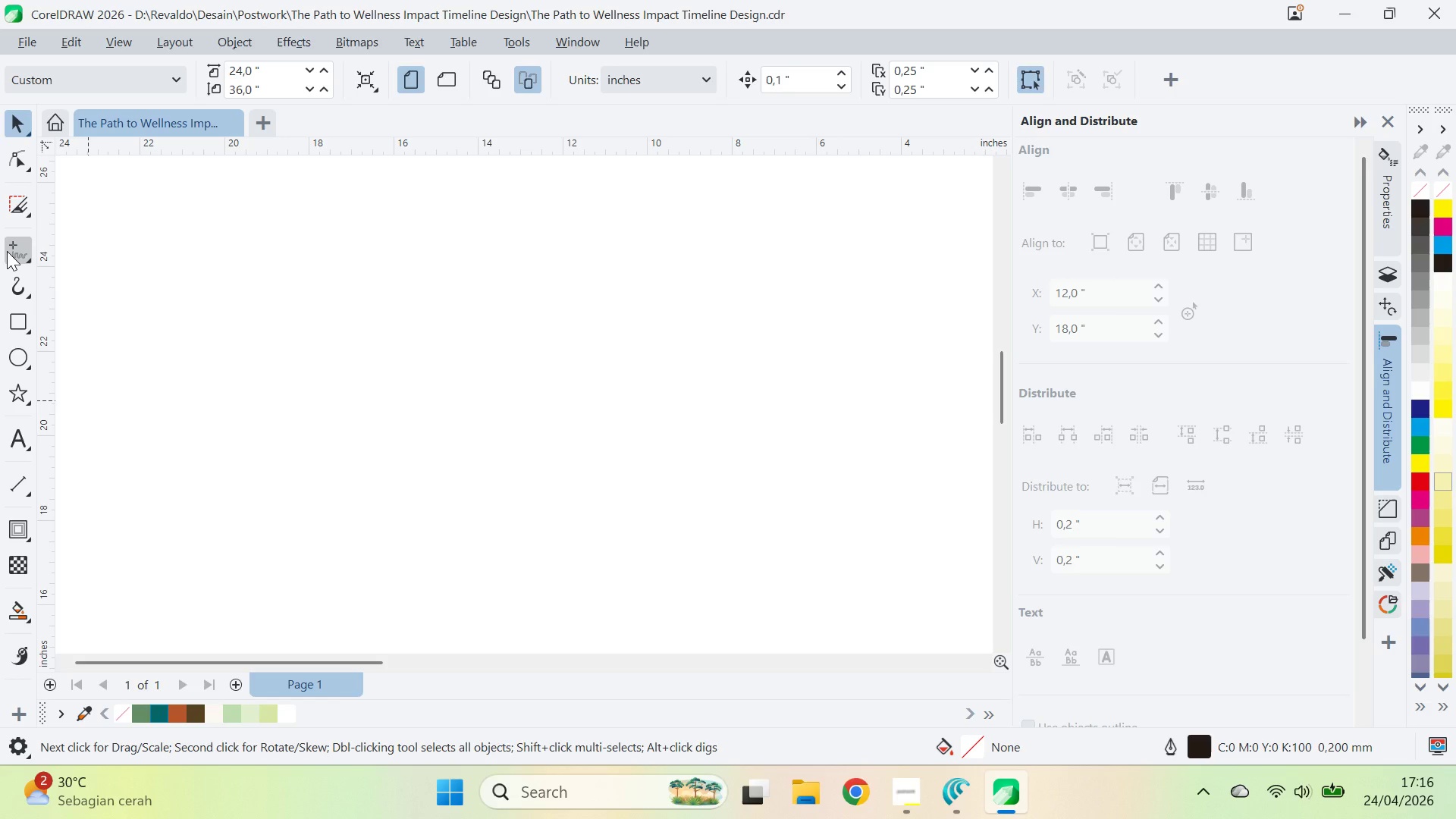 
left_click([7, 251])
 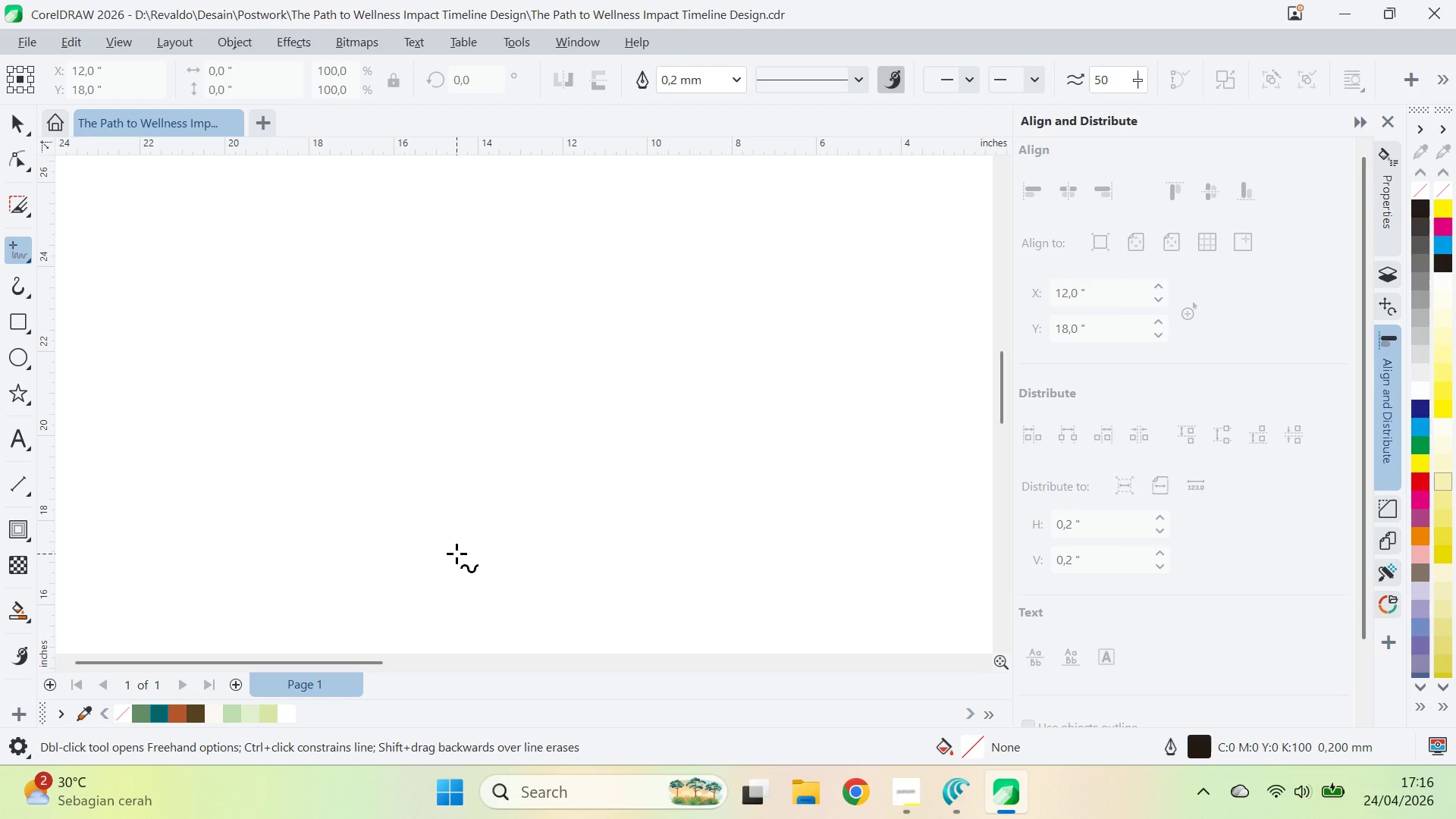 
key(V)
 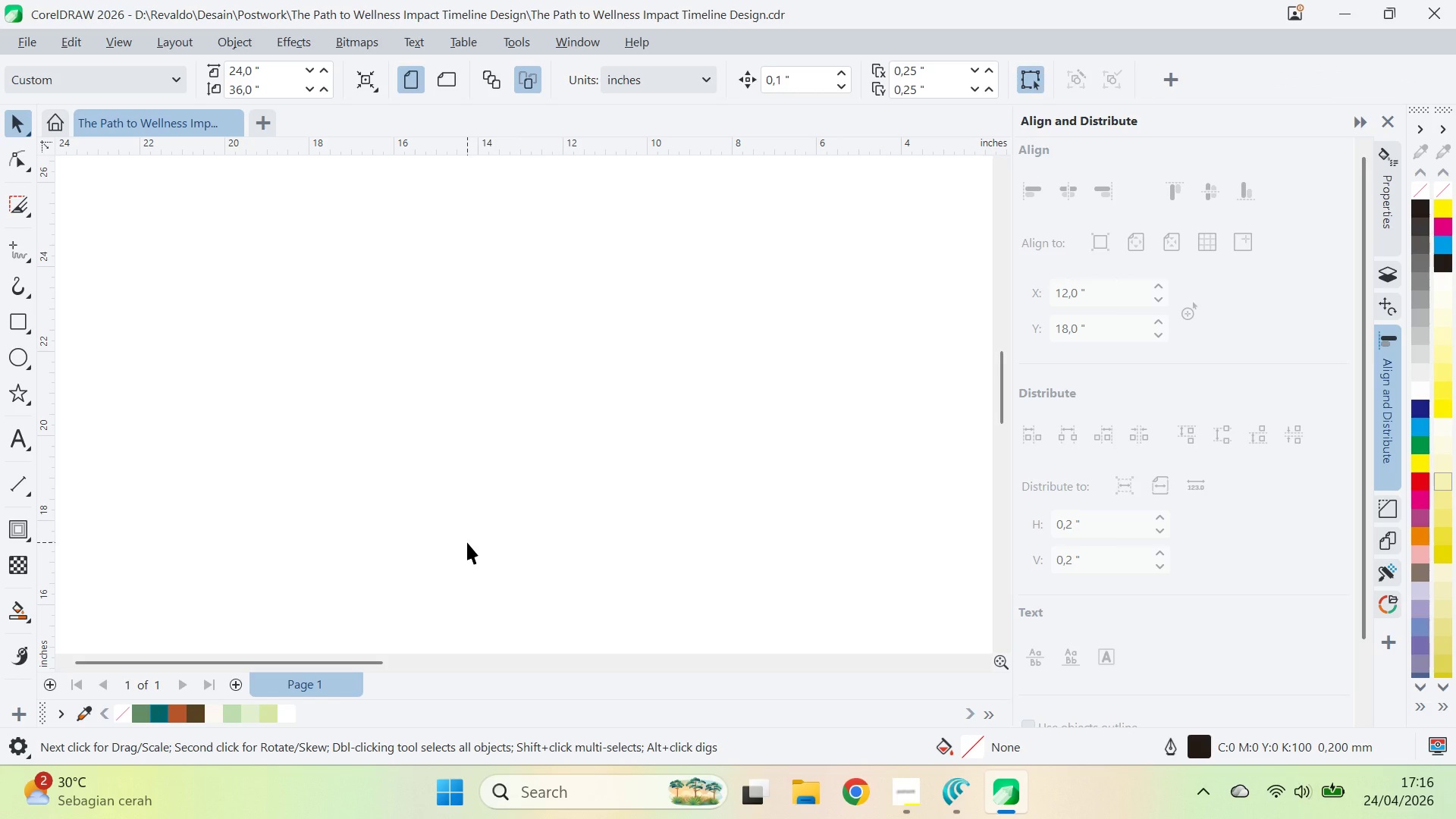 
key(Alt+Tab)
 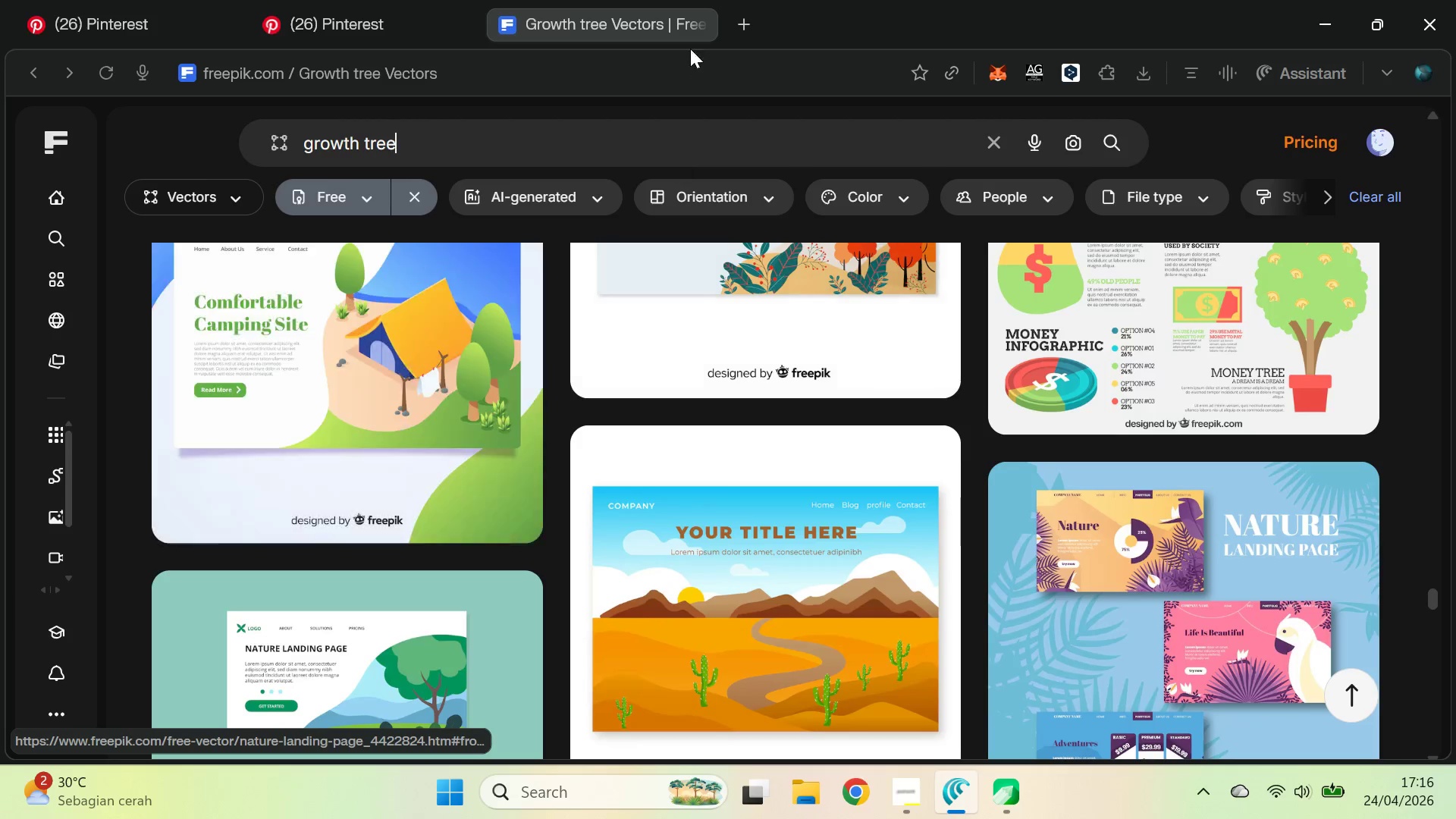 
left_click([655, 0])
 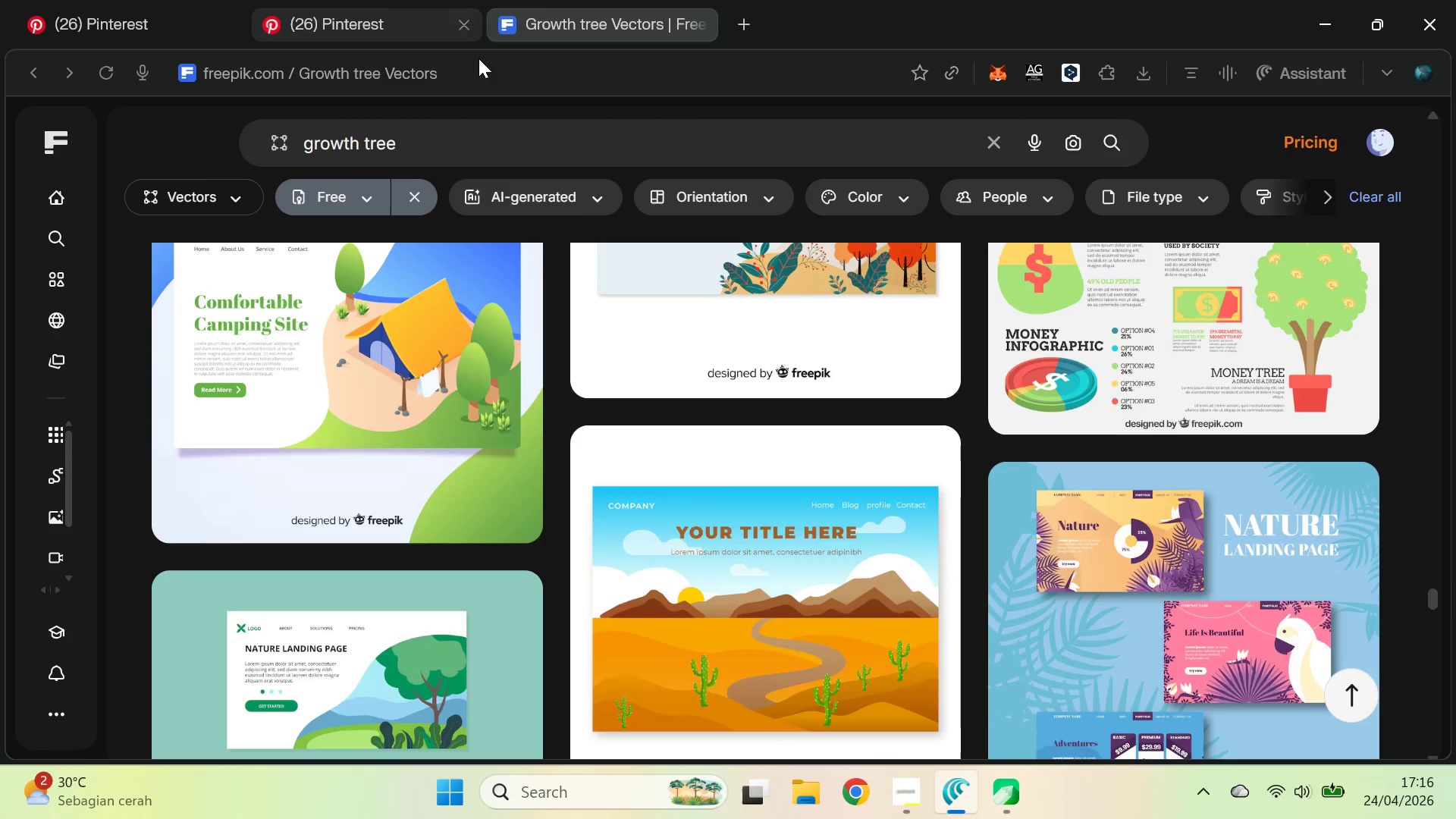 
scroll: coordinate [570, 347], scroll_direction: down, amount: 3.0
 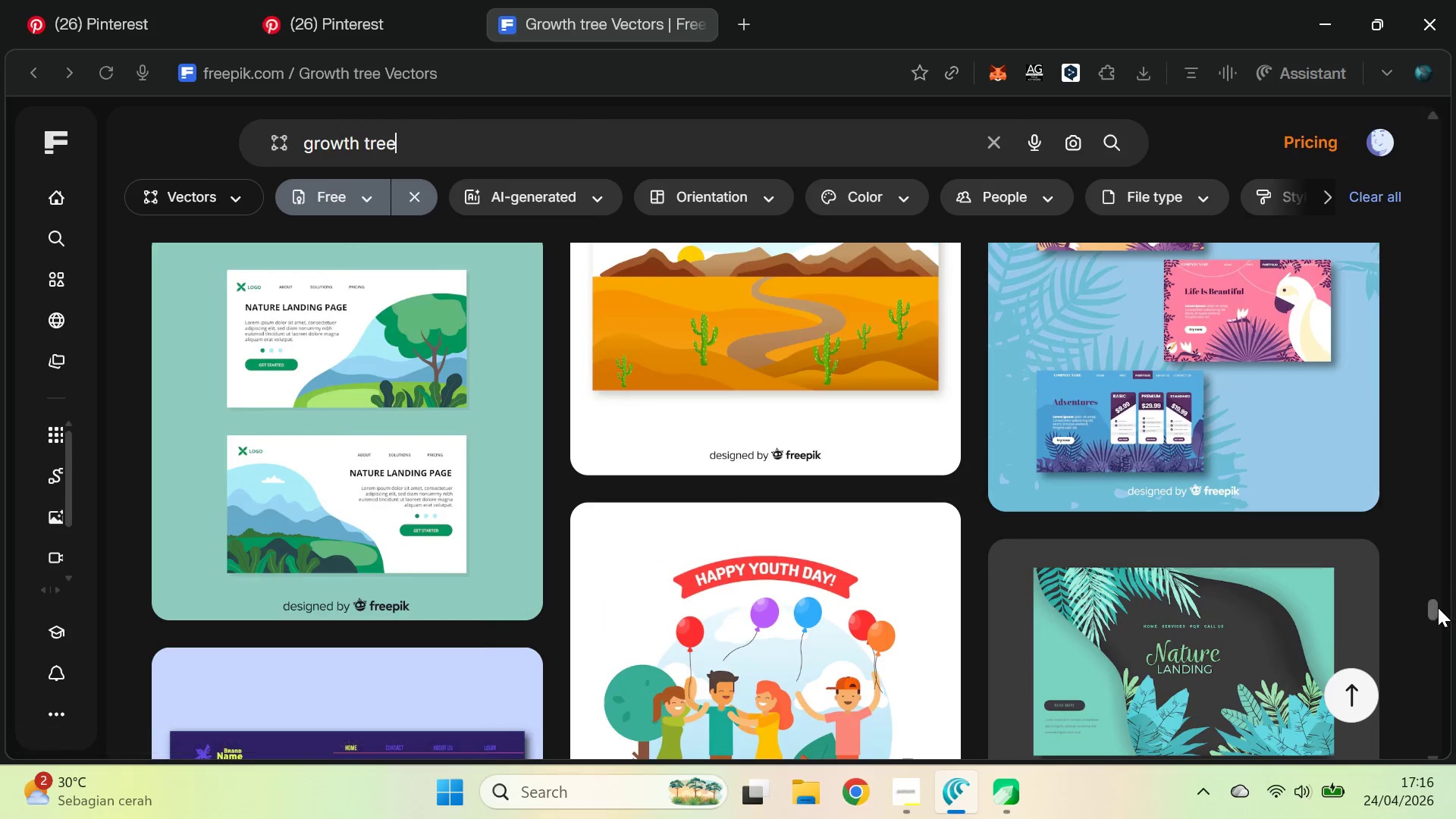 
left_click_drag(start_coordinate=[1432, 613], to_coordinate=[1454, 818])
 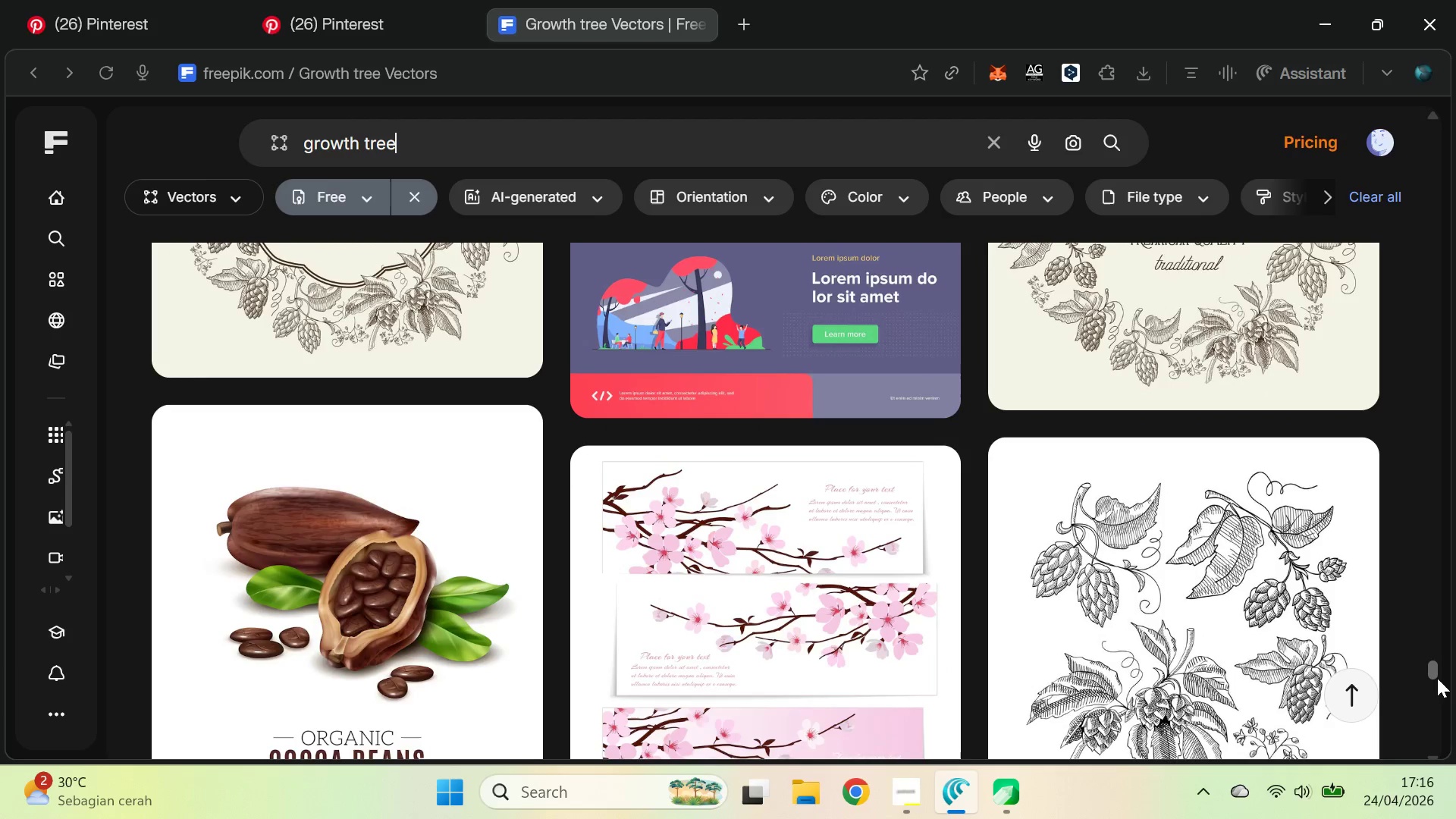 
left_click_drag(start_coordinate=[1436, 672], to_coordinate=[1442, 116])
 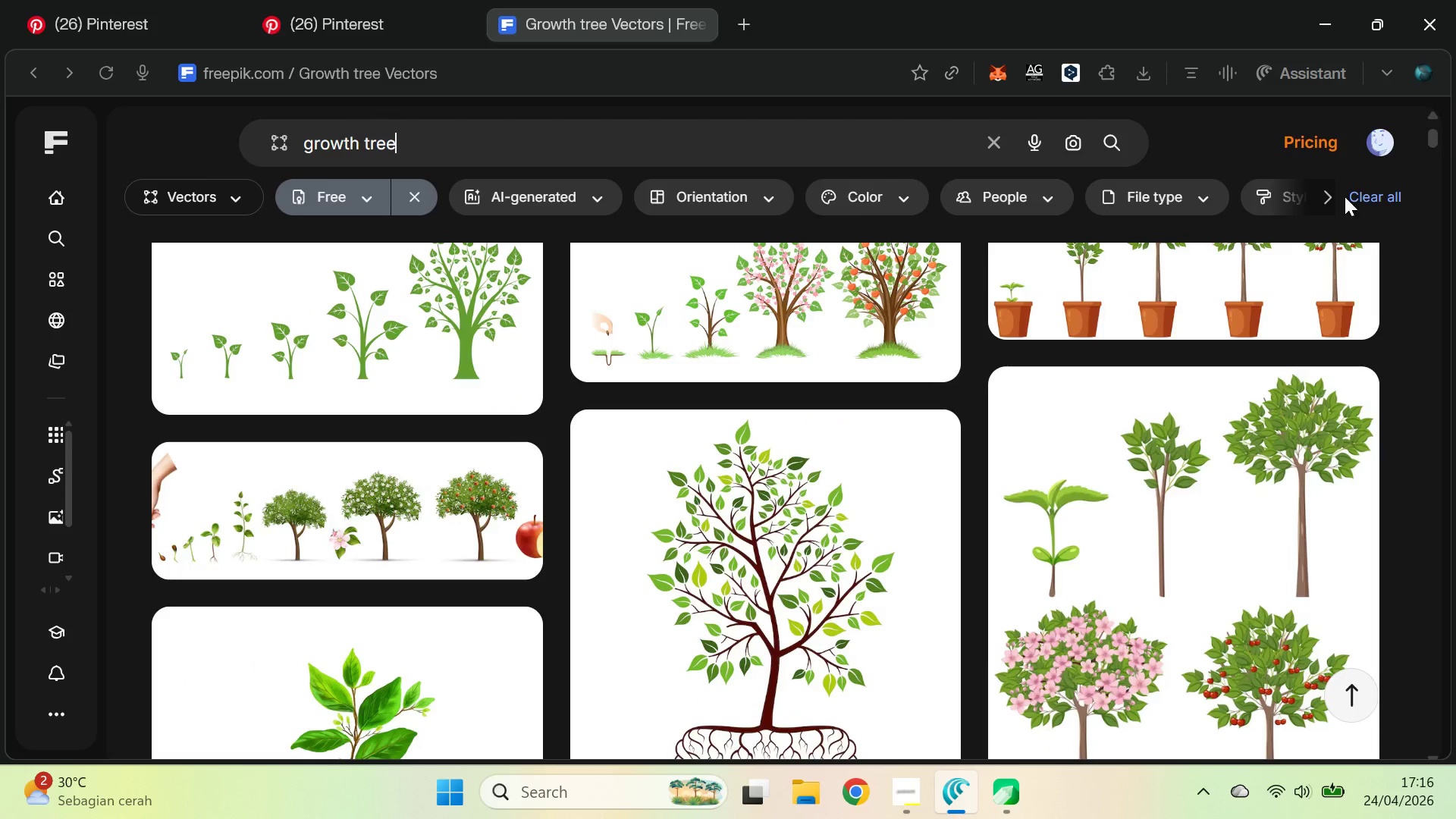 
key(Alt+AltLeft)
 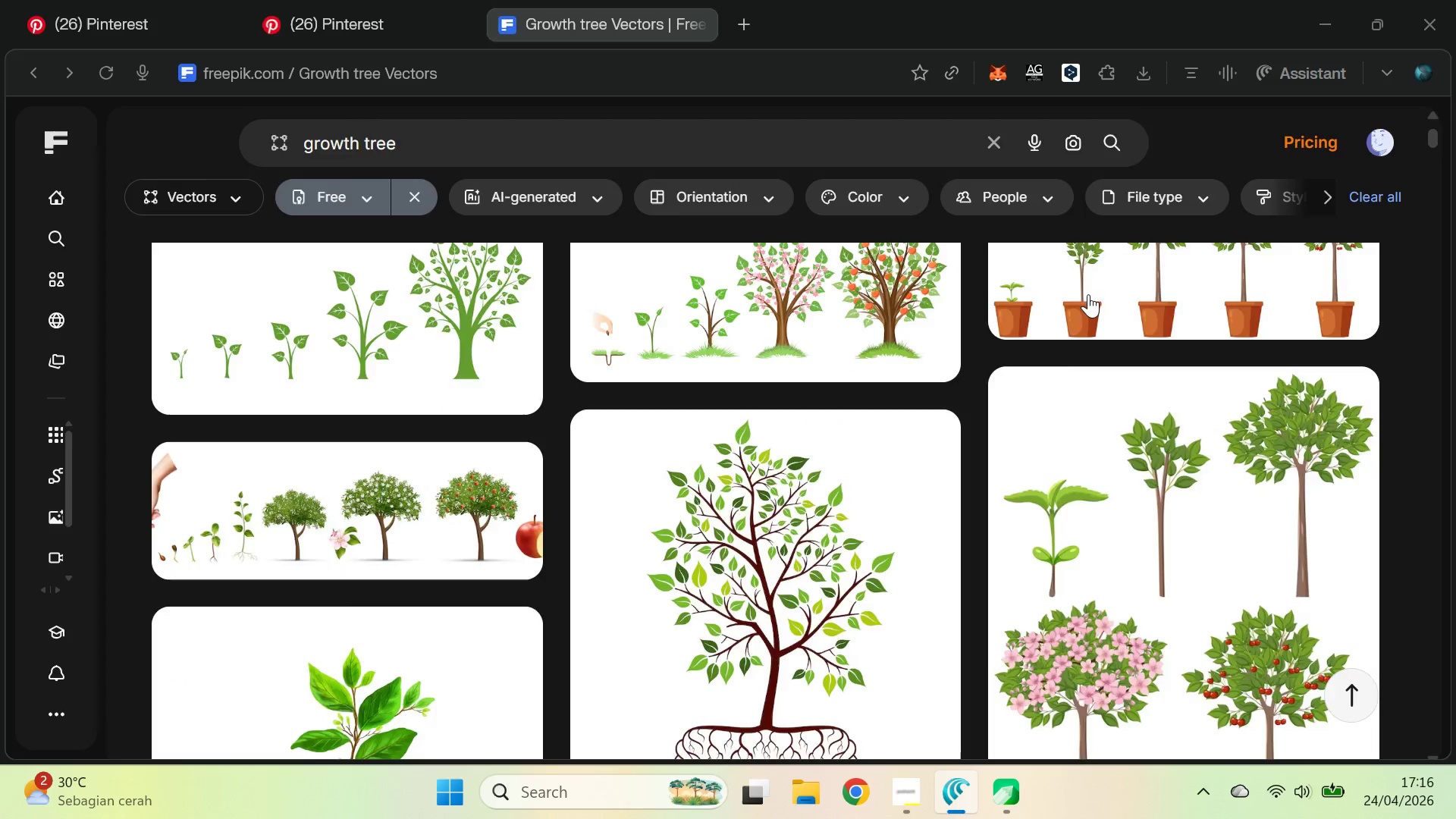 
key(Alt+Tab)
 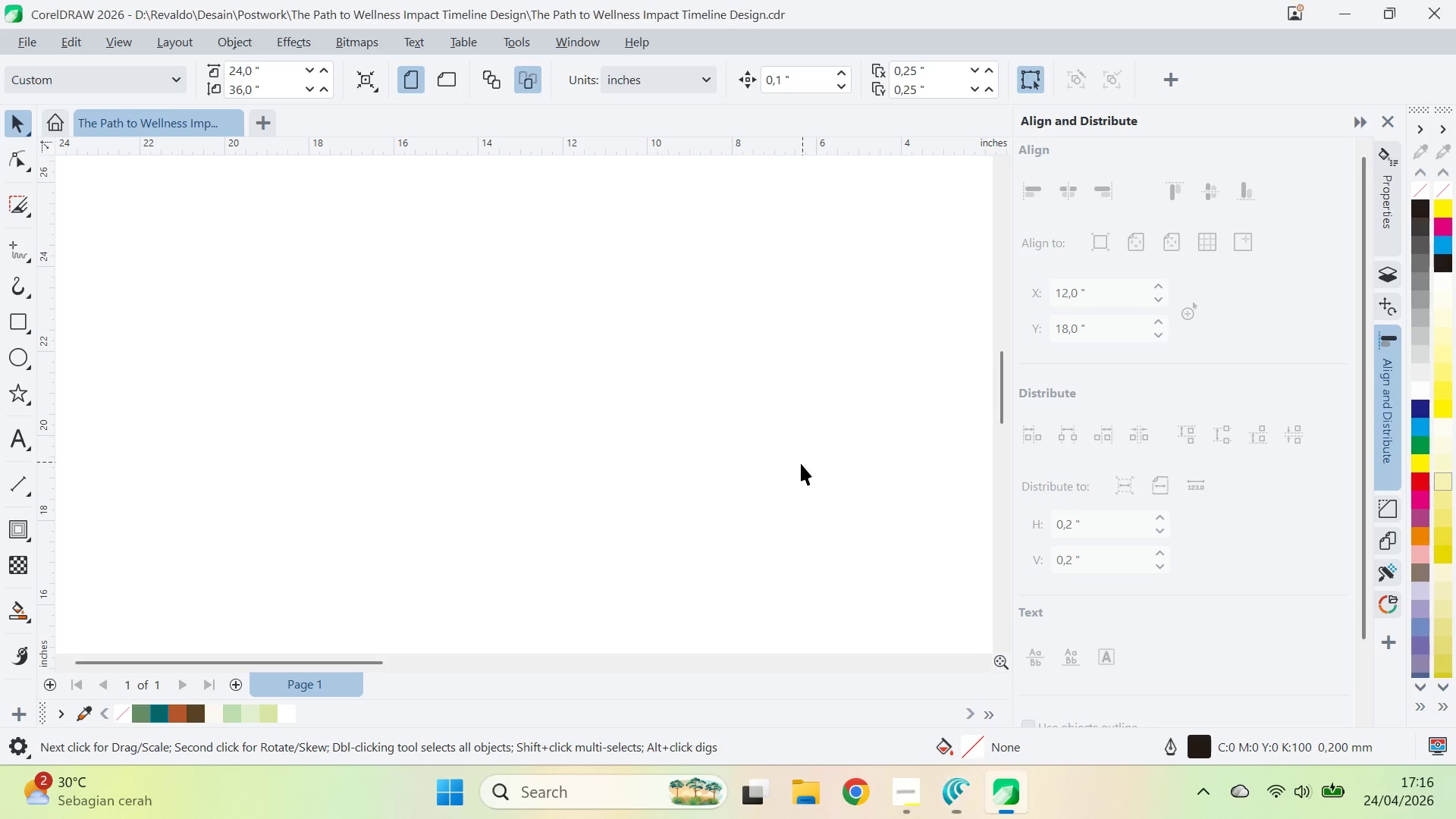 
key(Alt+Tab)
 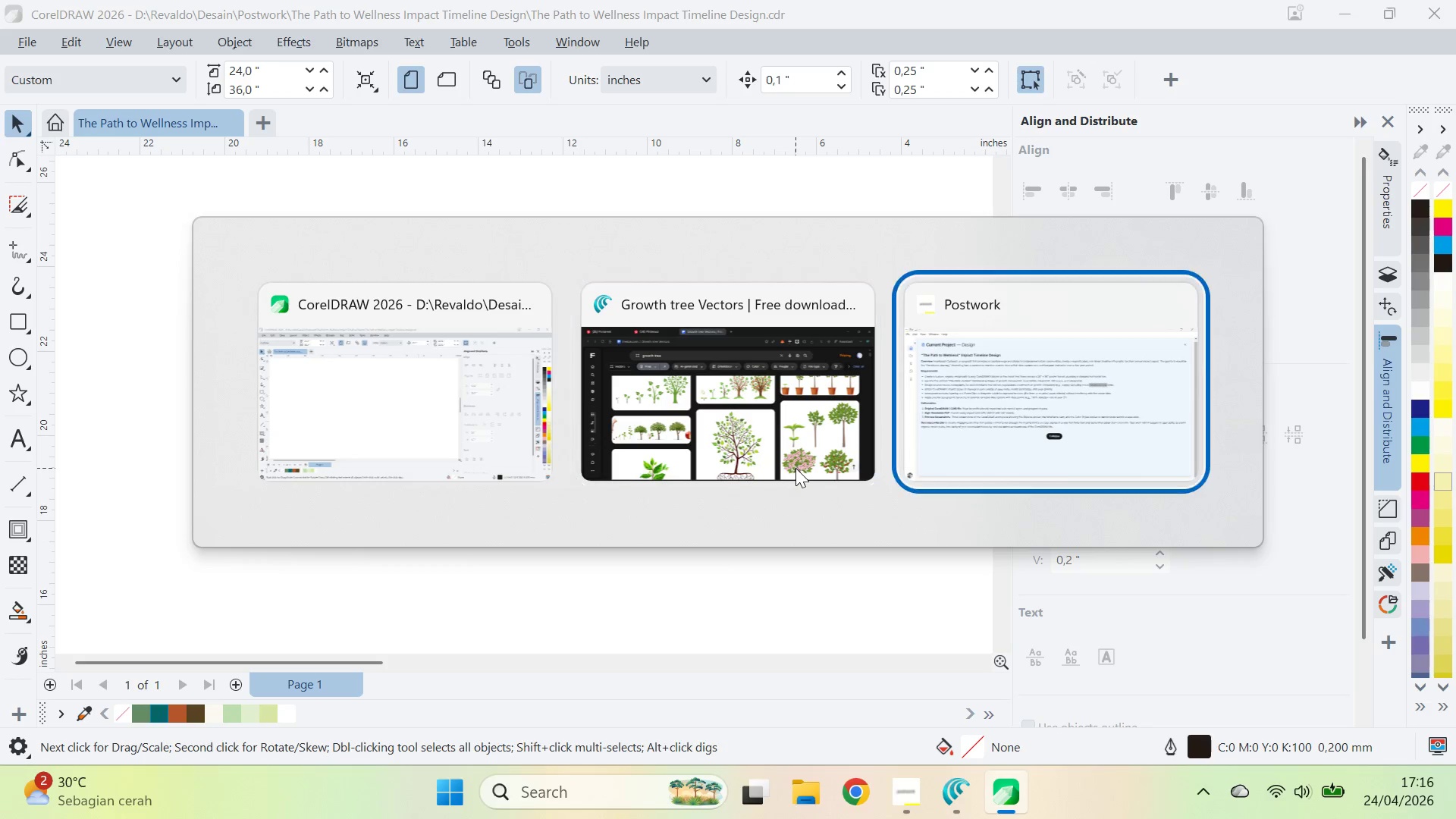 
key(Alt+Tab)